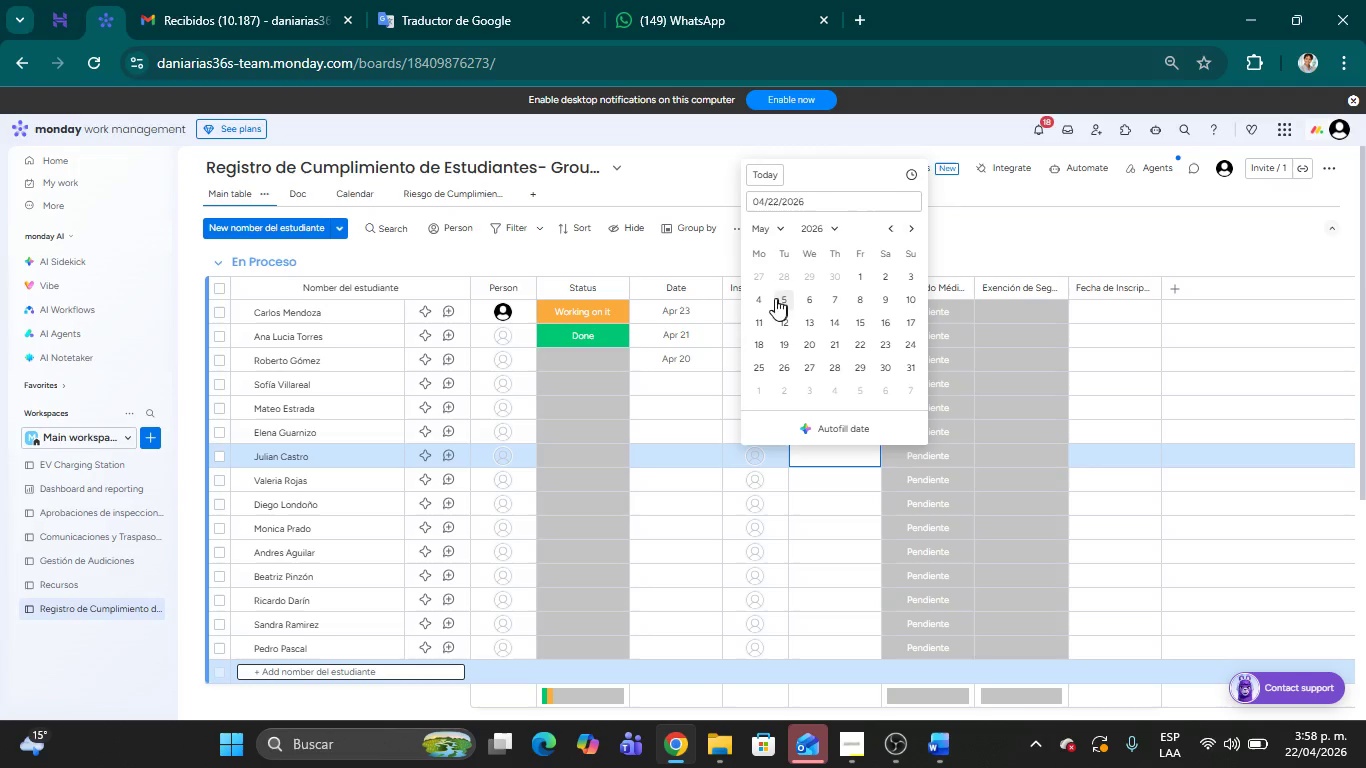 
left_click([762, 298])
 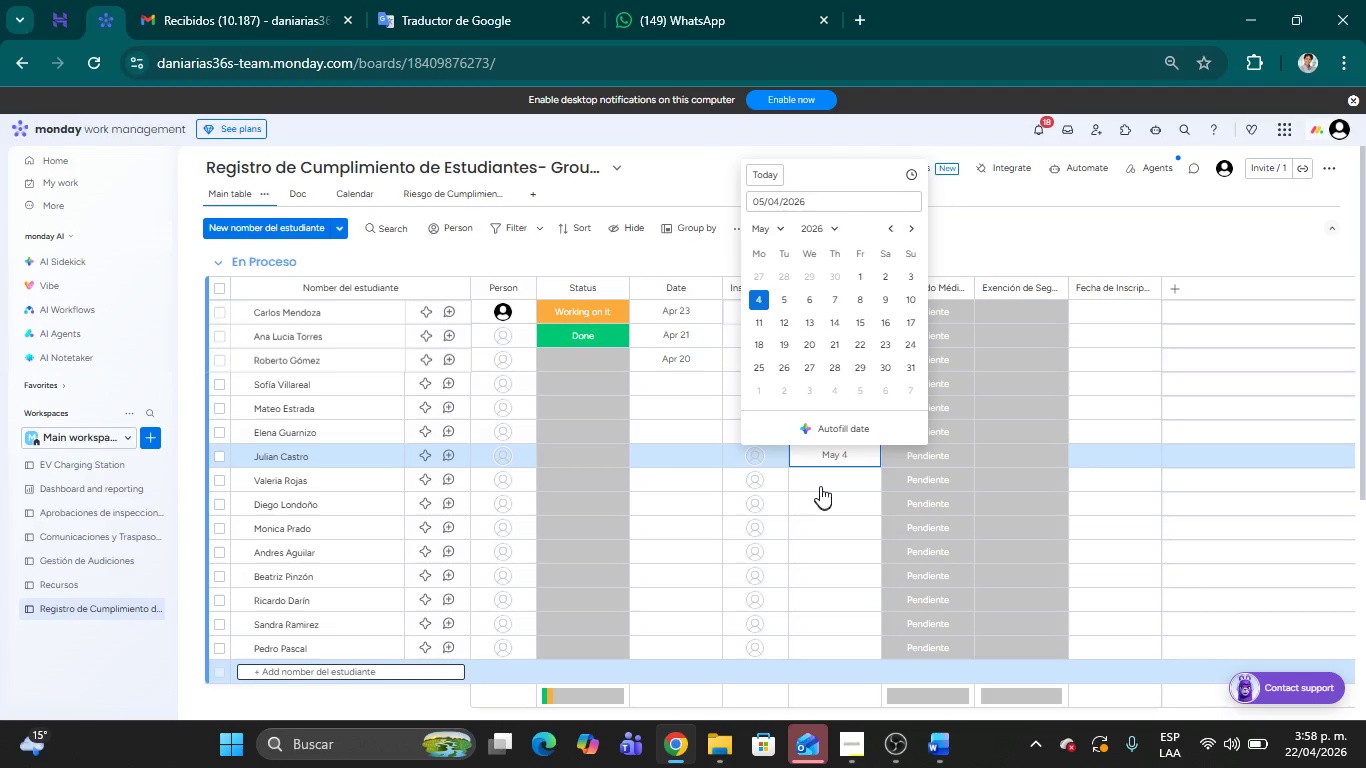 
left_click([819, 484])
 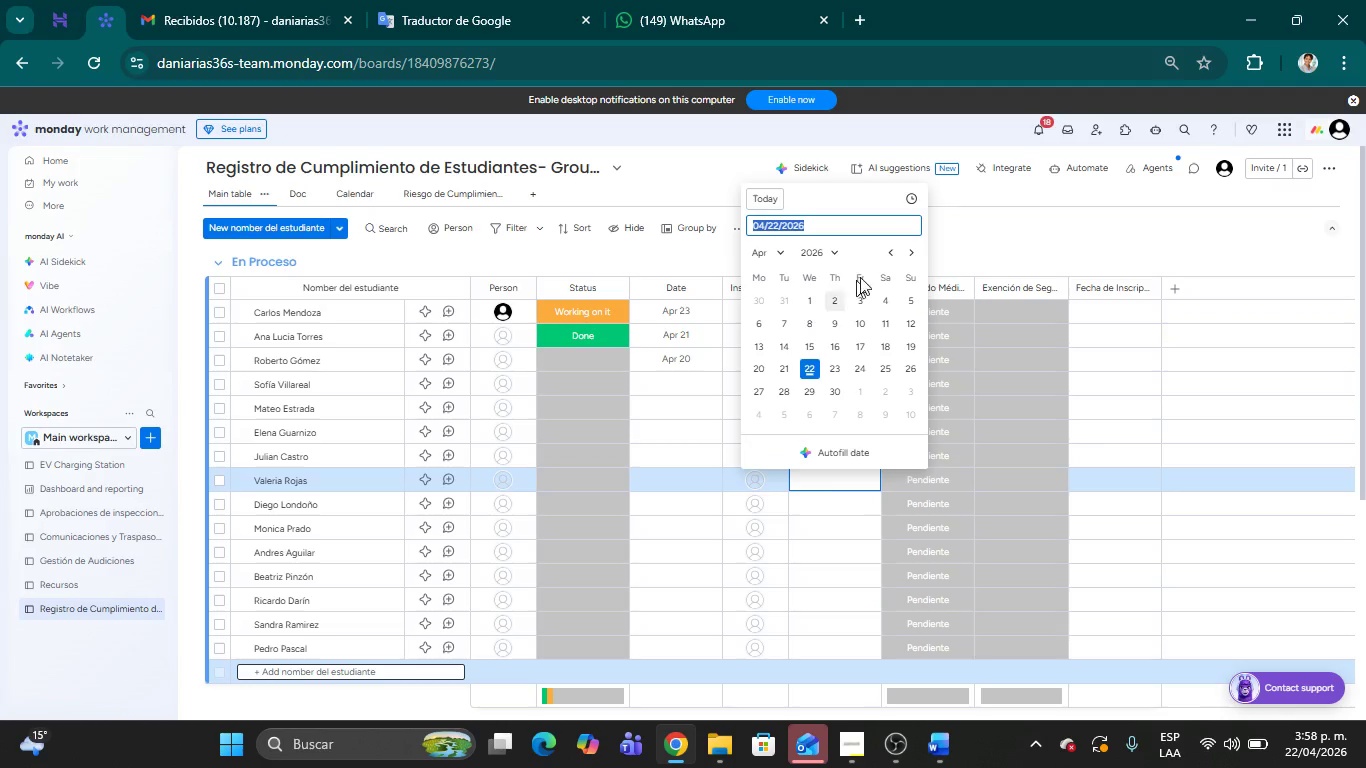 
left_click([910, 252])
 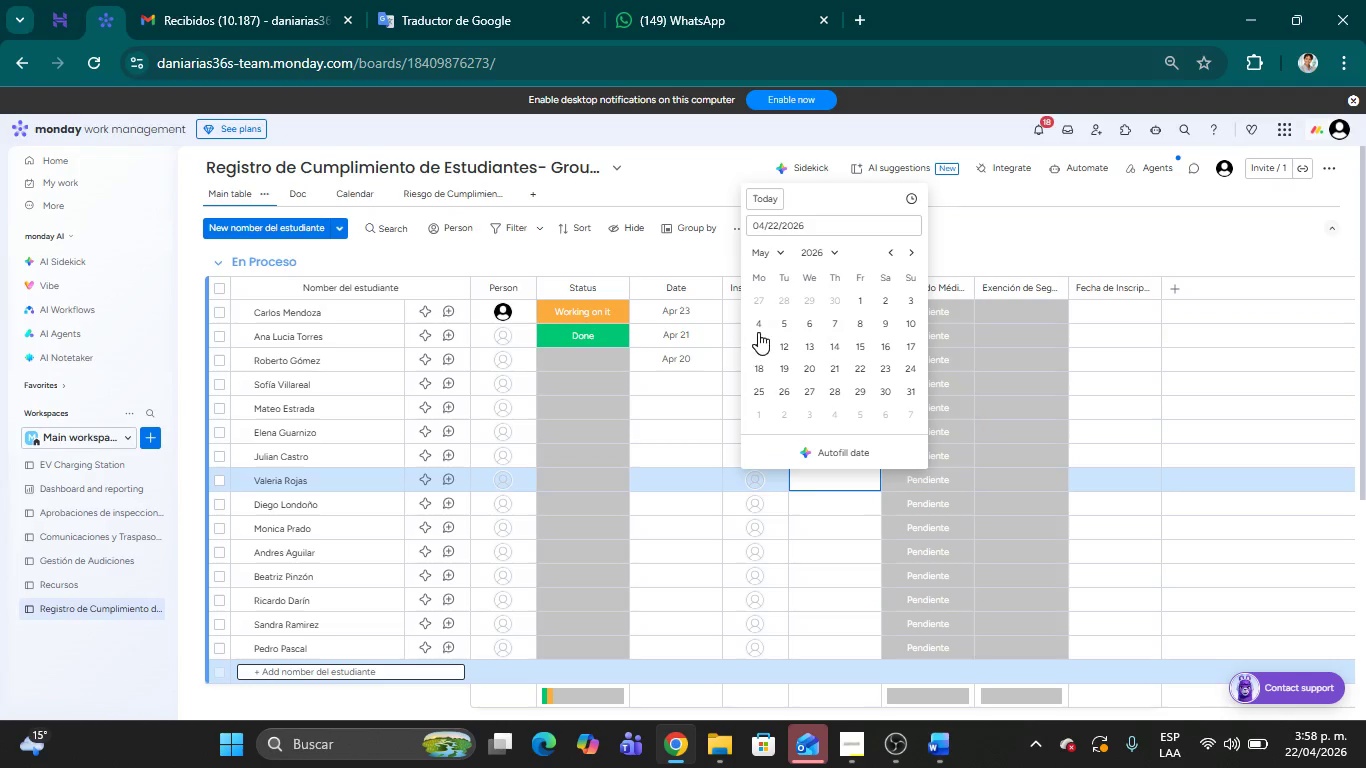 
left_click([756, 327])
 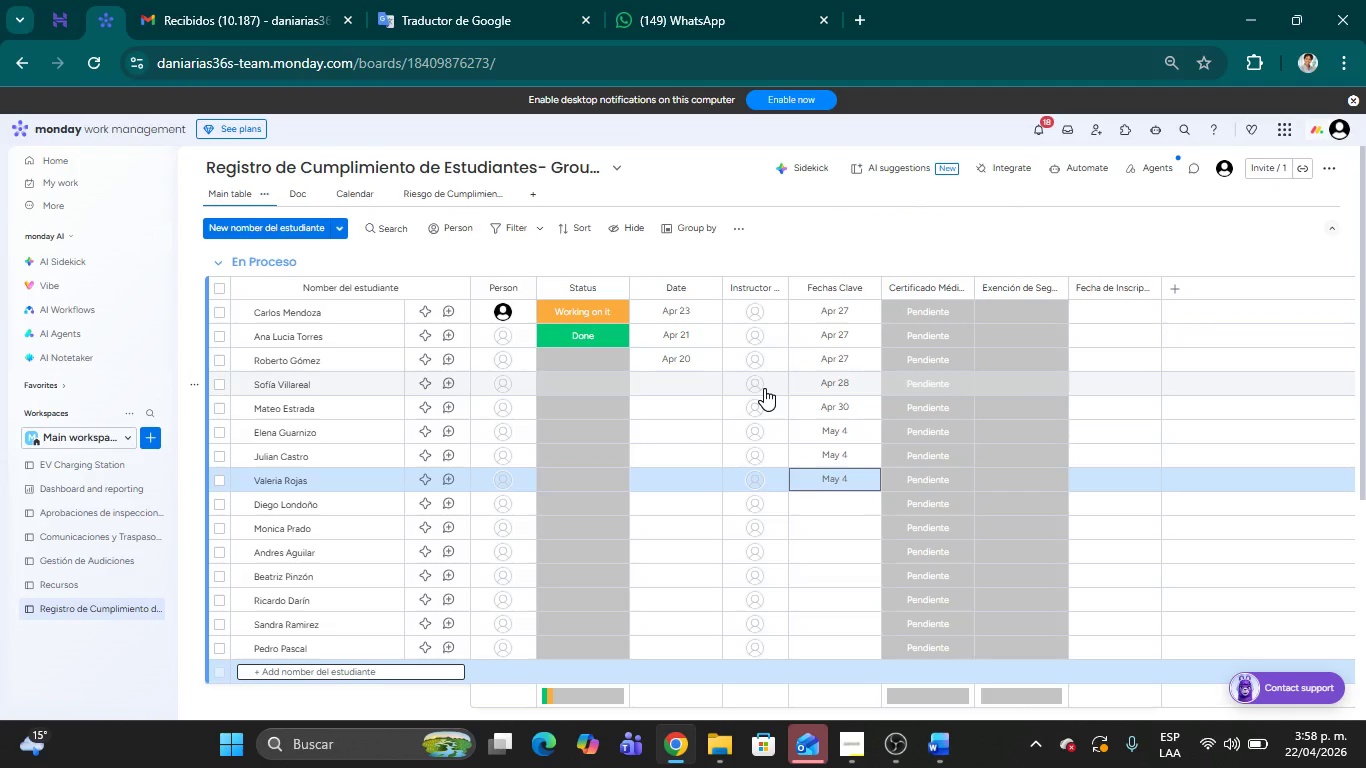 
left_click([819, 505])
 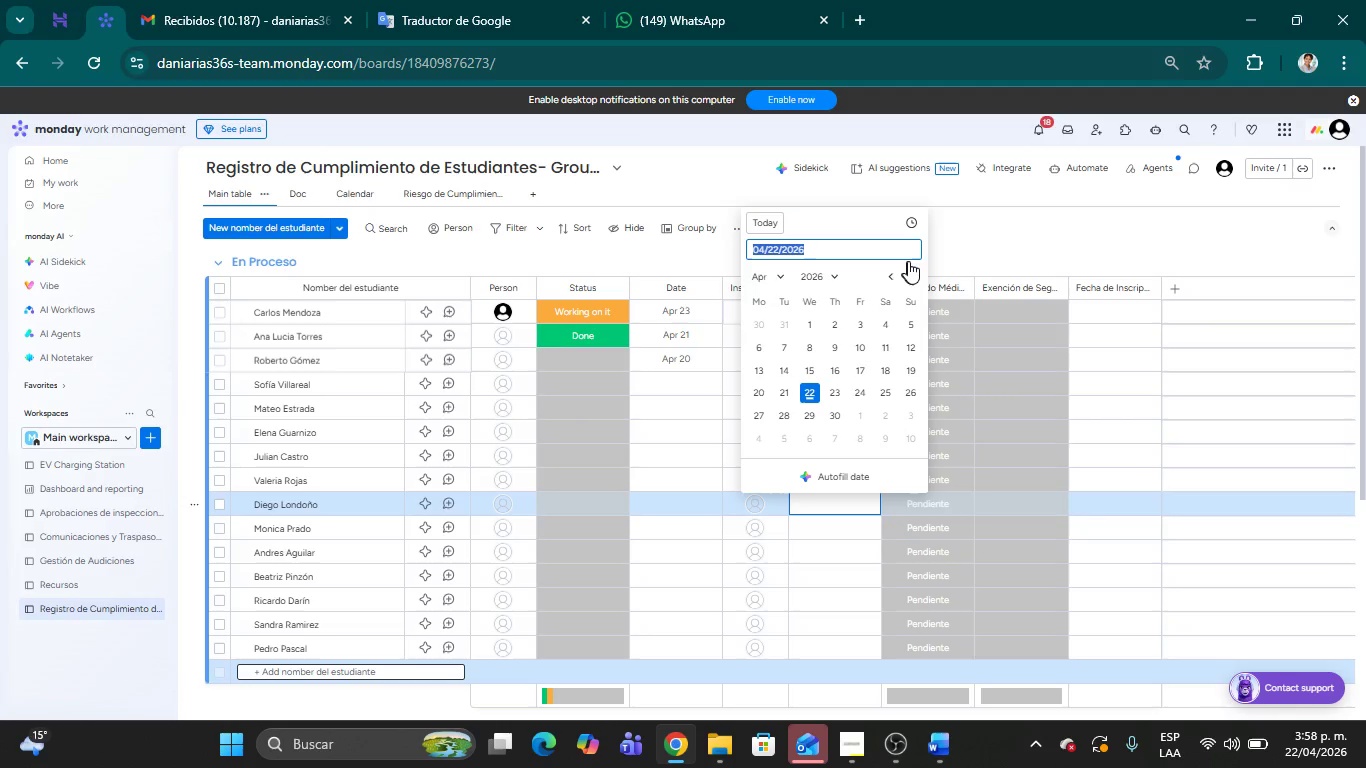 
left_click([909, 276])
 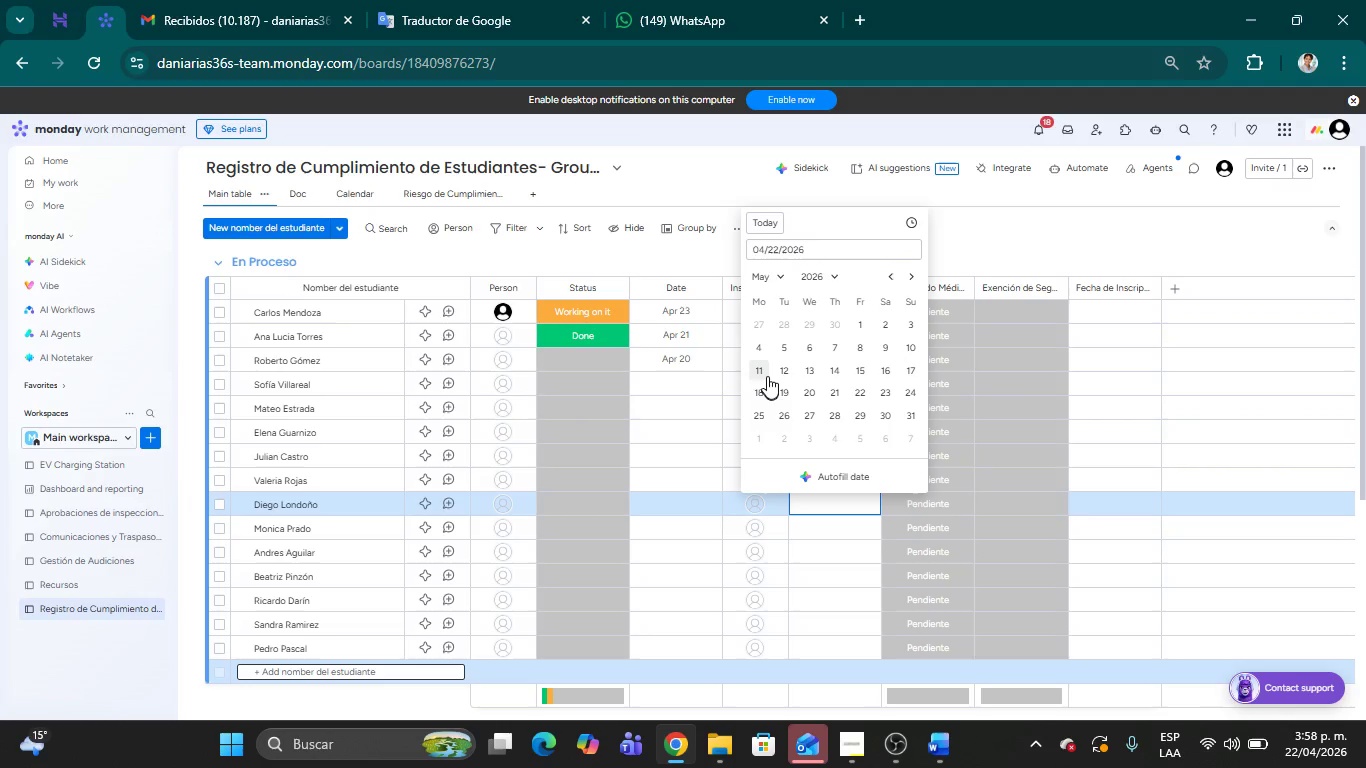 
left_click([763, 369])
 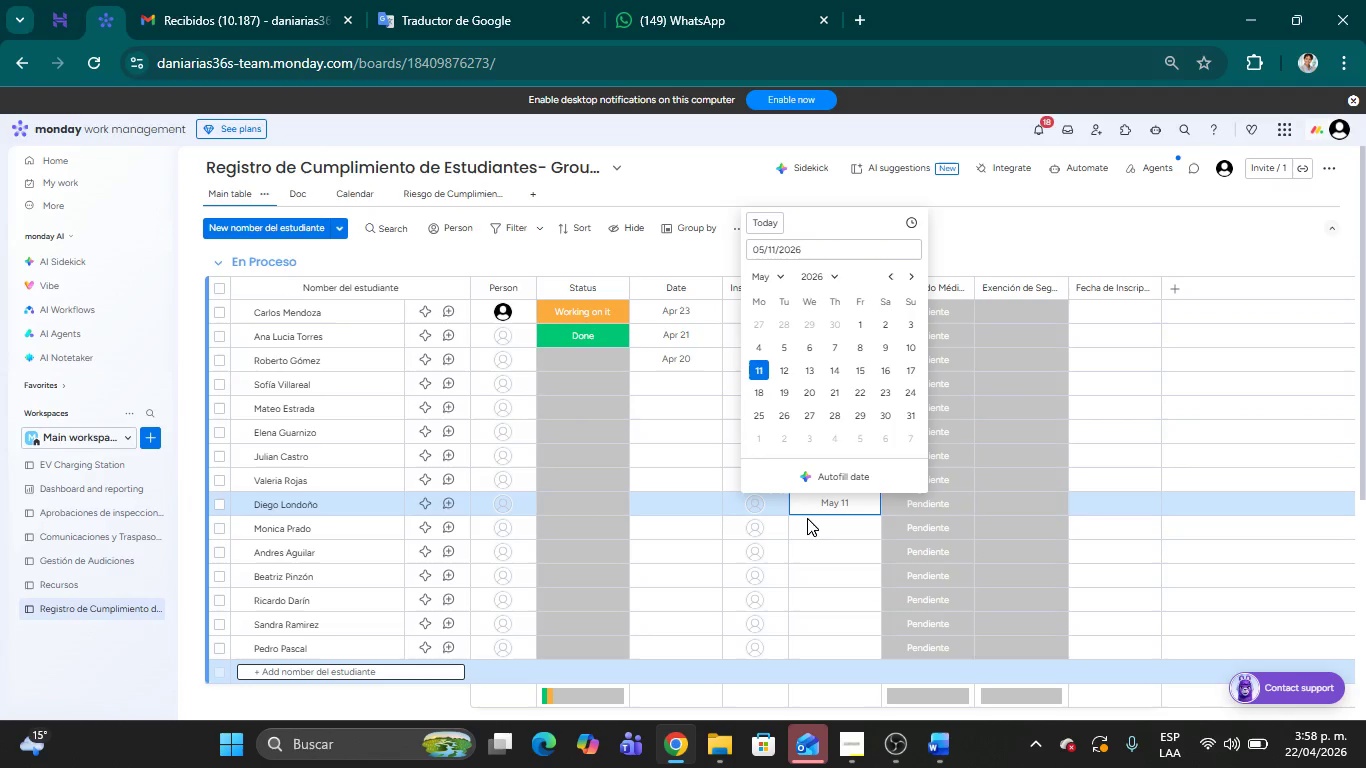 
left_click([811, 521])
 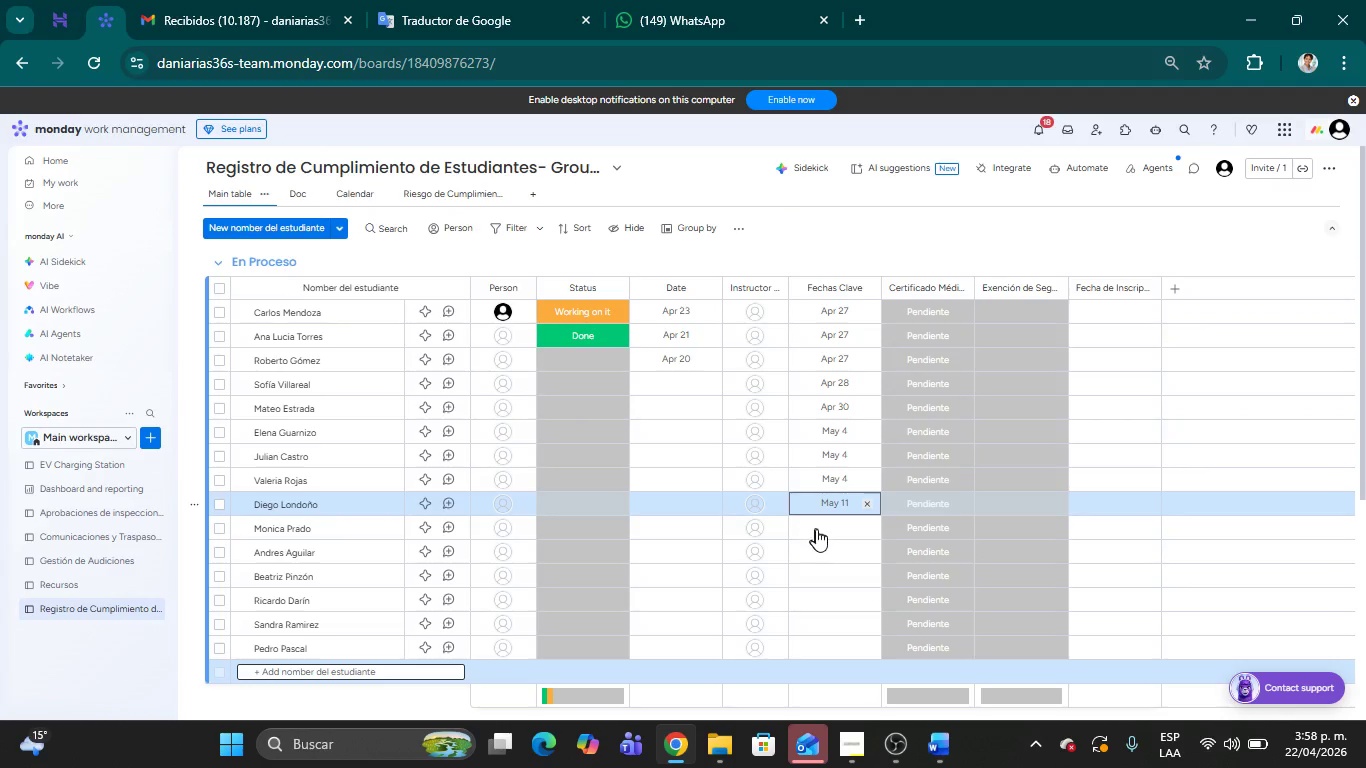 
mouse_move([816, 506])
 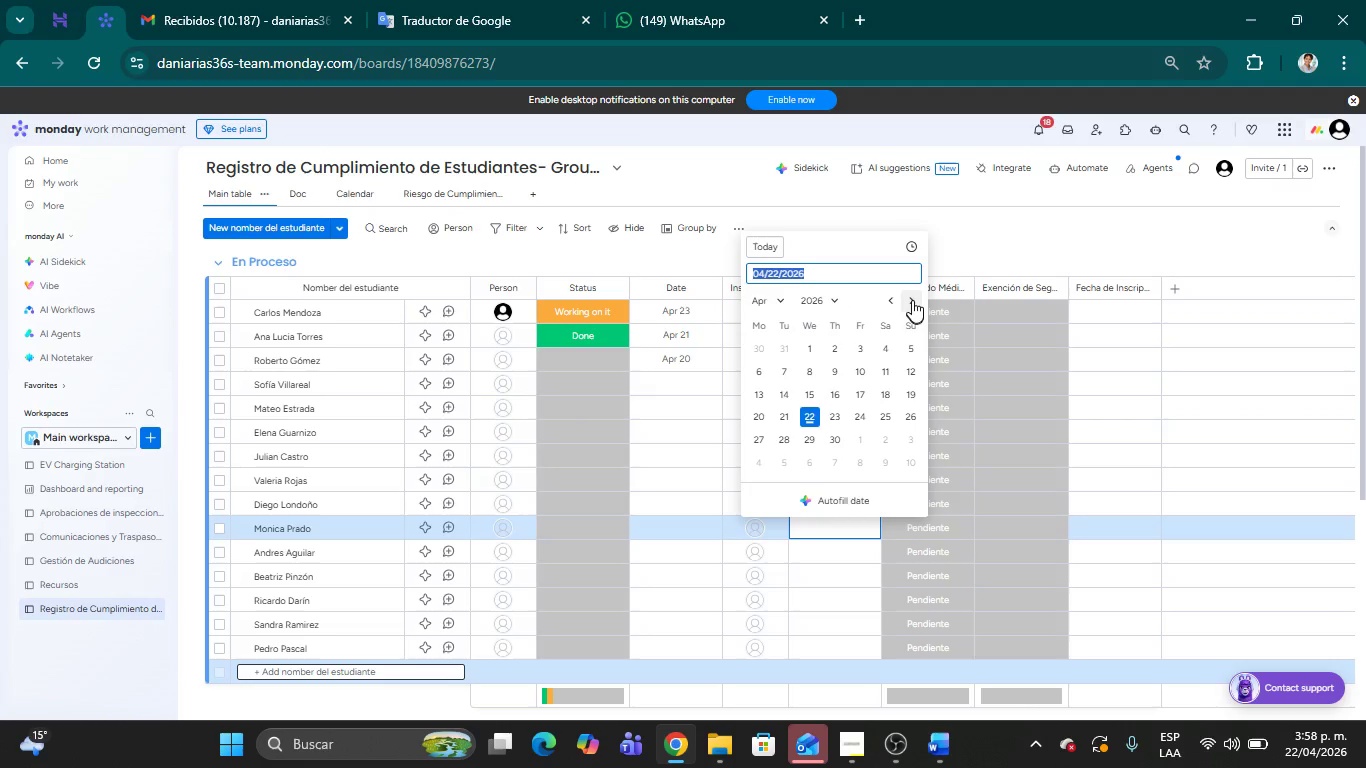 
left_click([916, 297])
 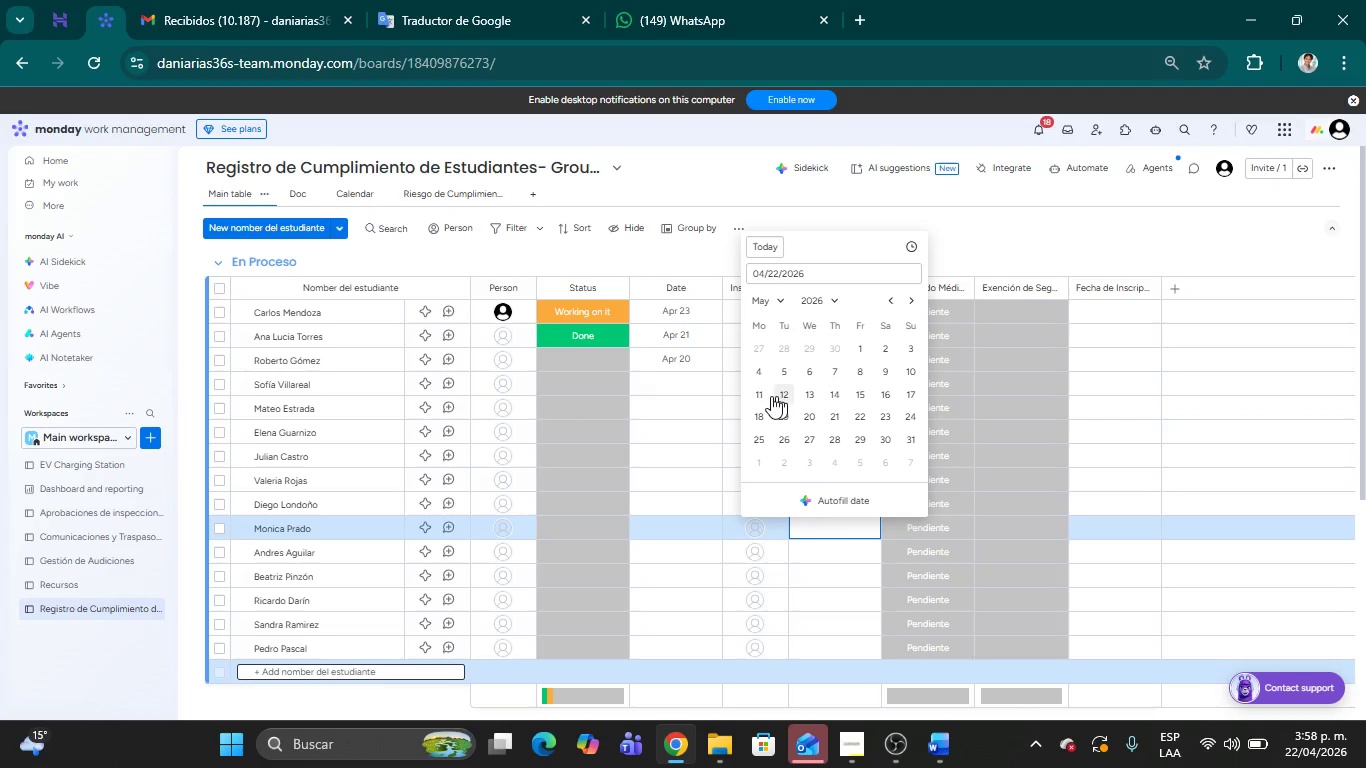 
left_click([755, 395])
 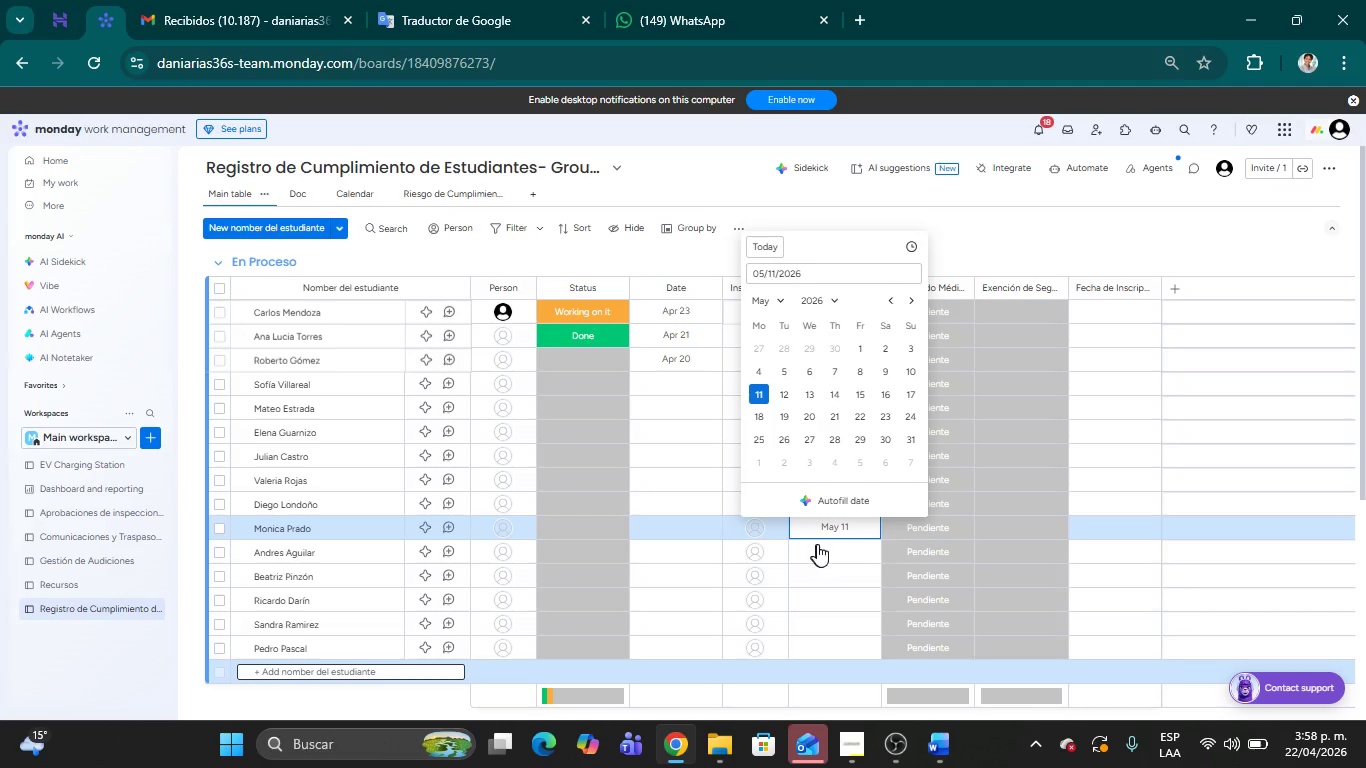 
left_click([823, 551])
 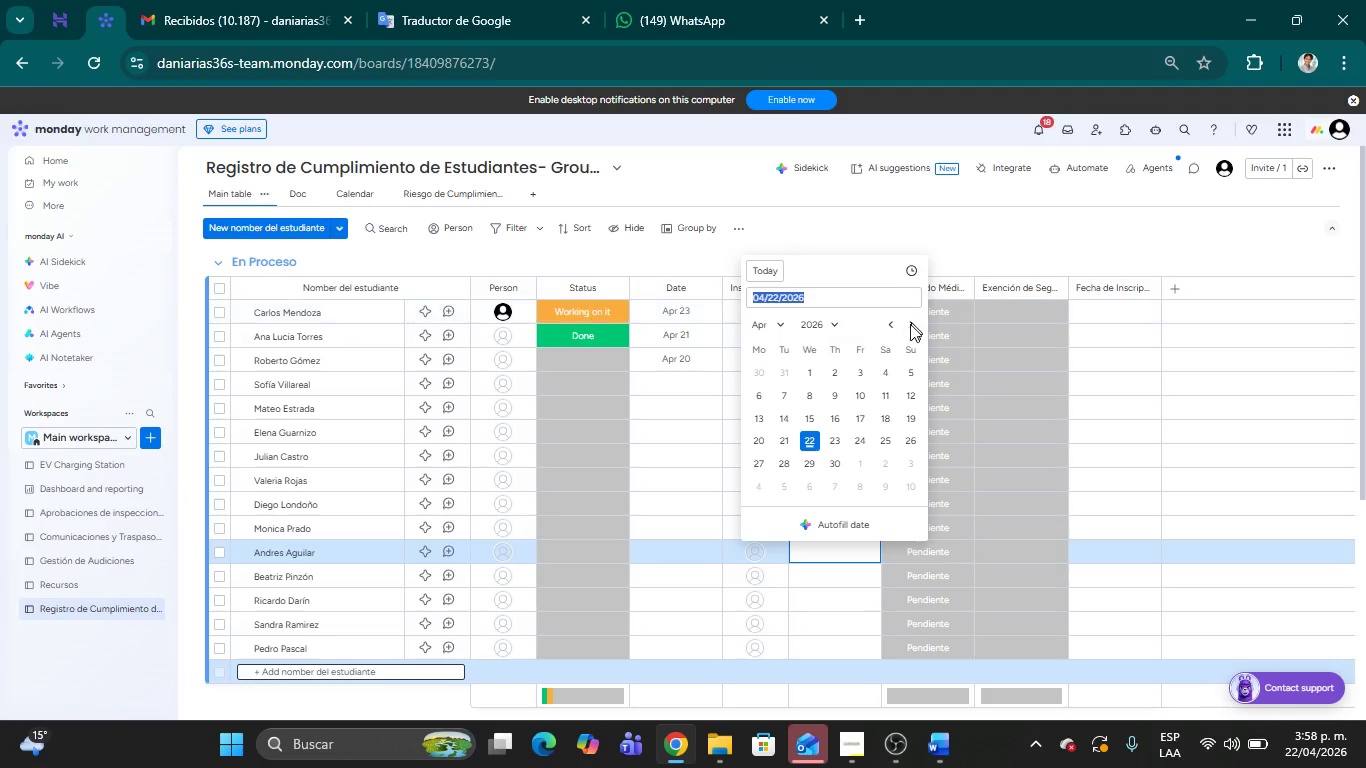 
left_click([910, 330])
 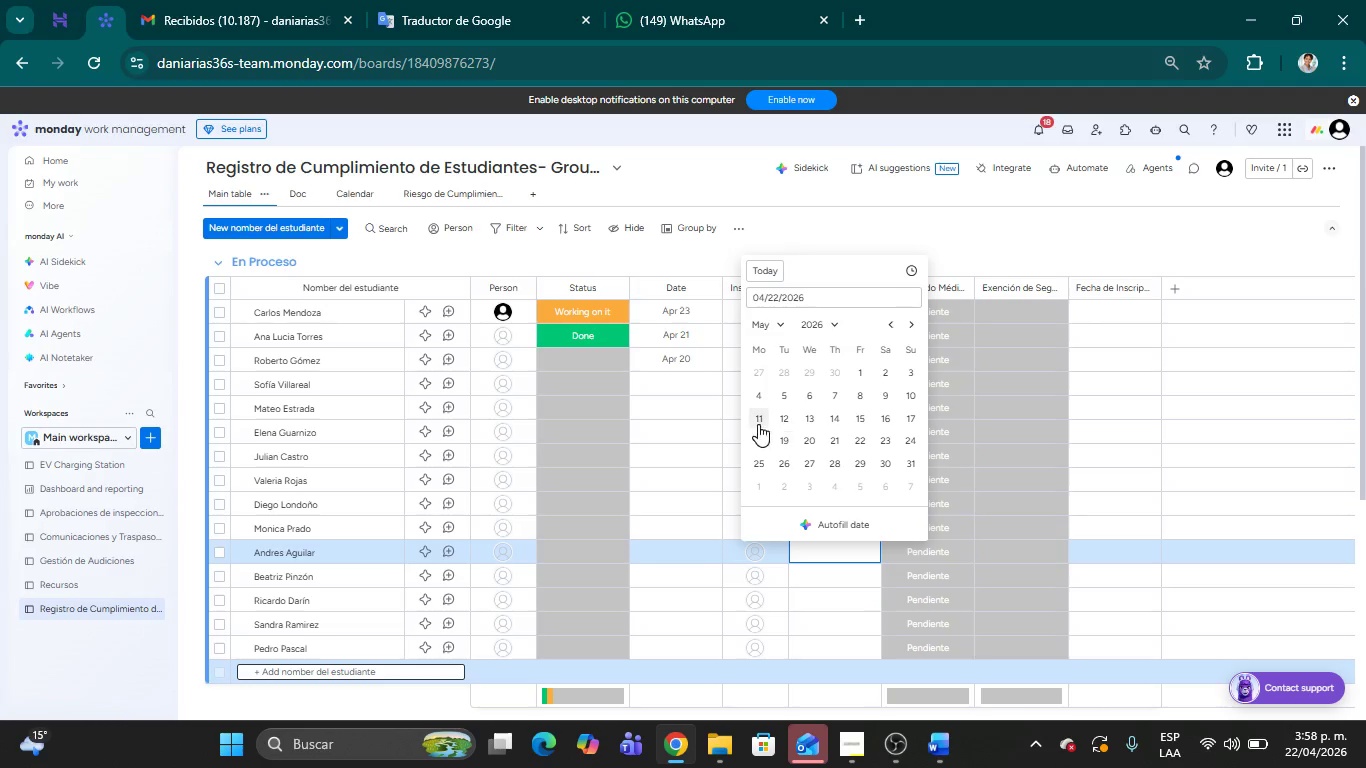 
left_click([755, 421])
 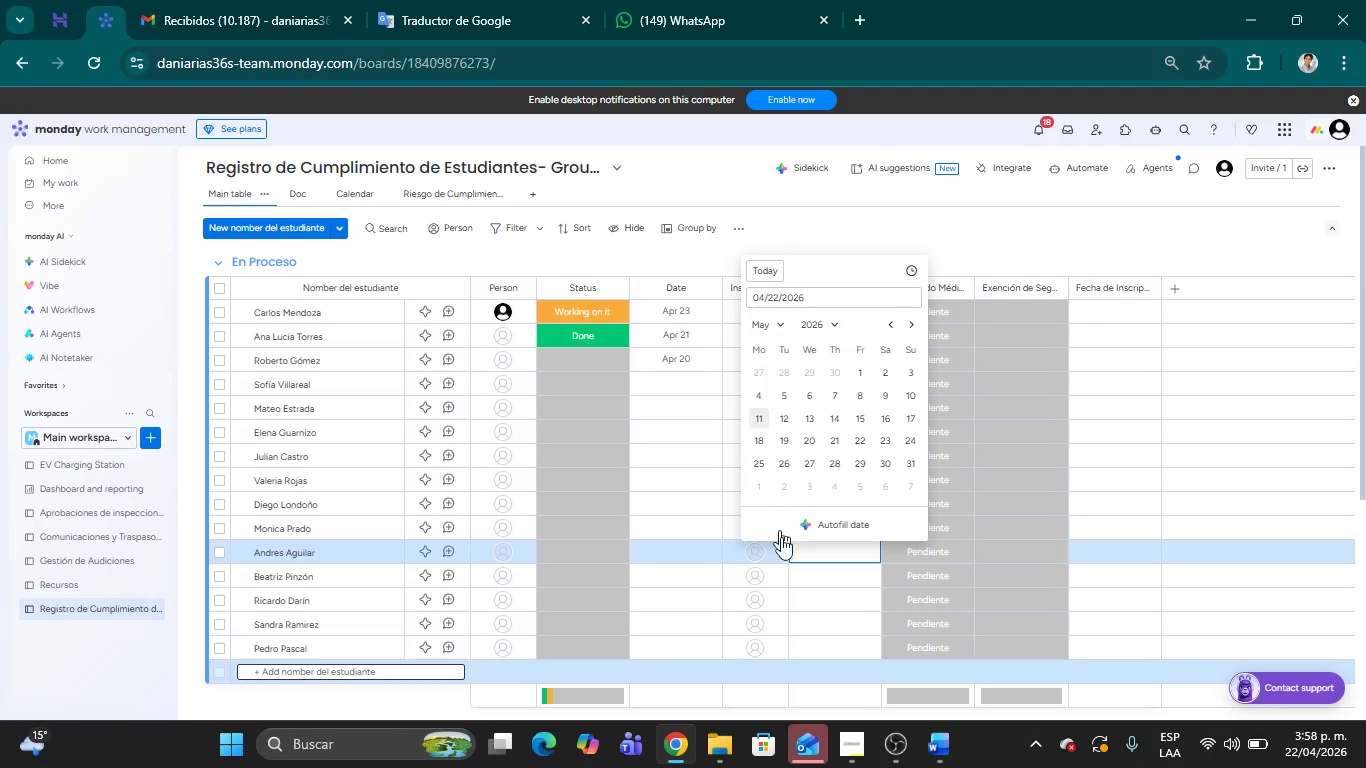 
mouse_move([812, 580])
 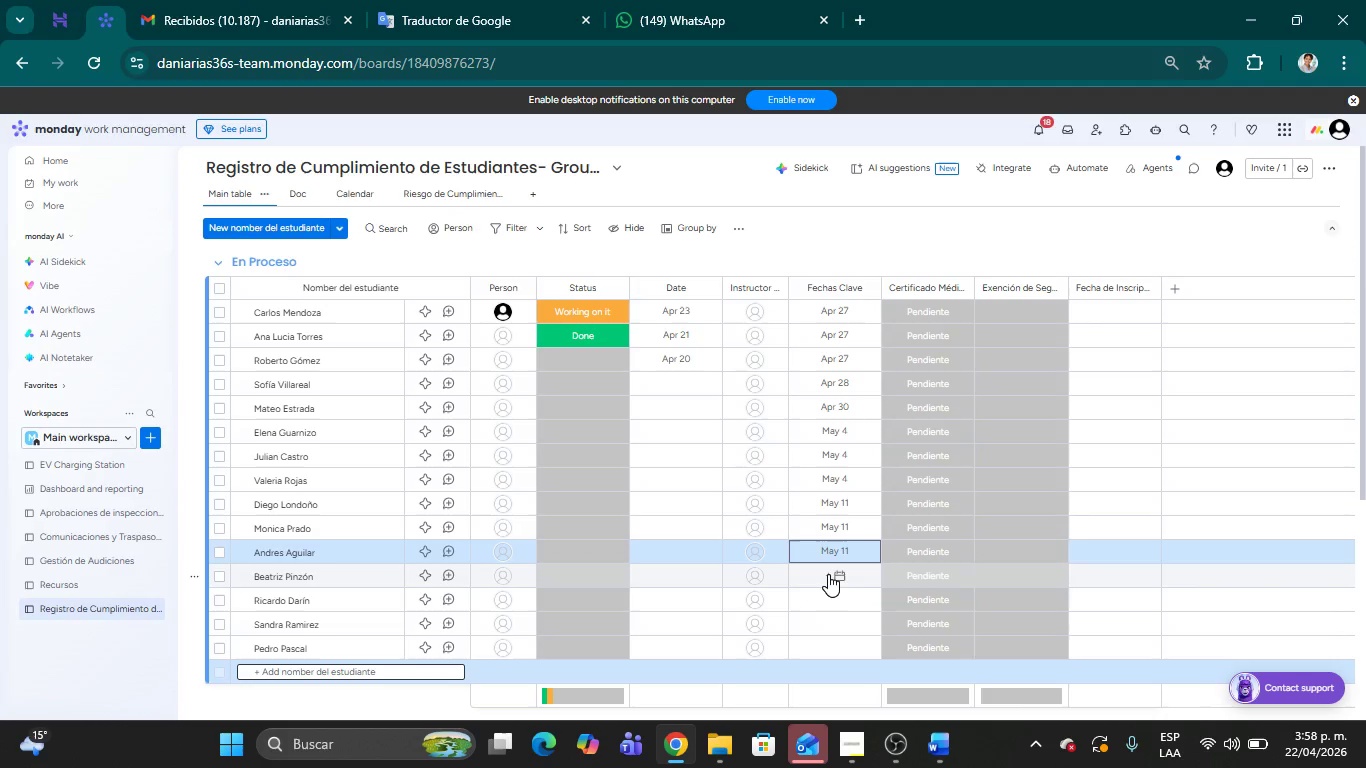 
left_click([828, 574])
 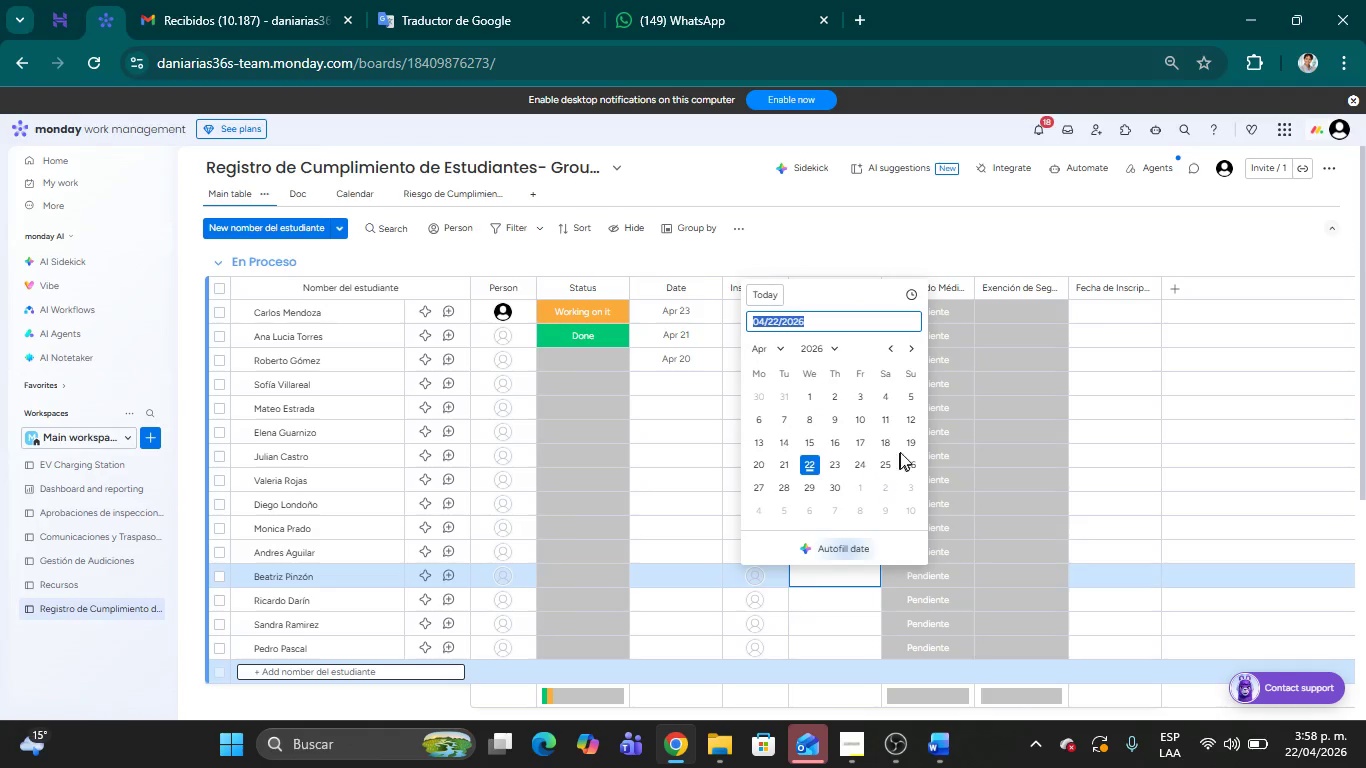 
left_click([885, 442])
 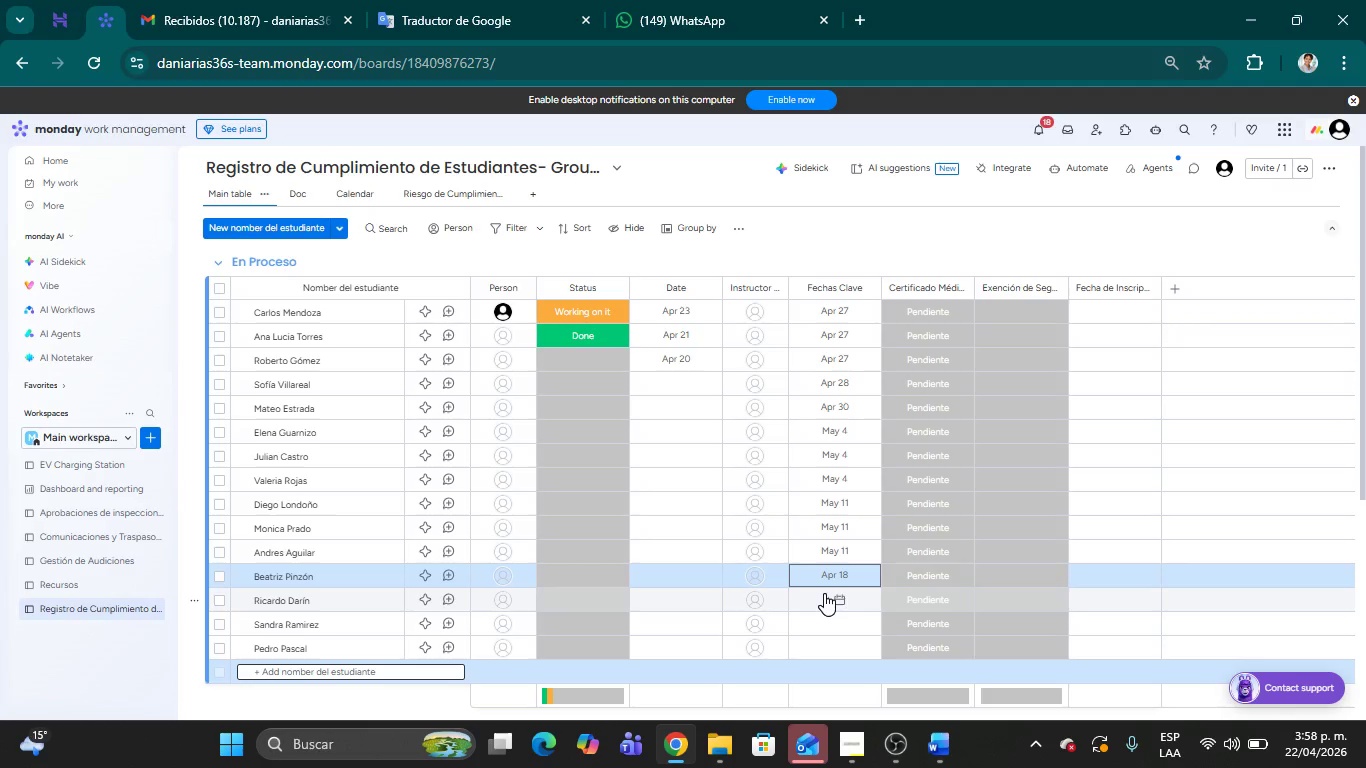 
left_click([843, 601])
 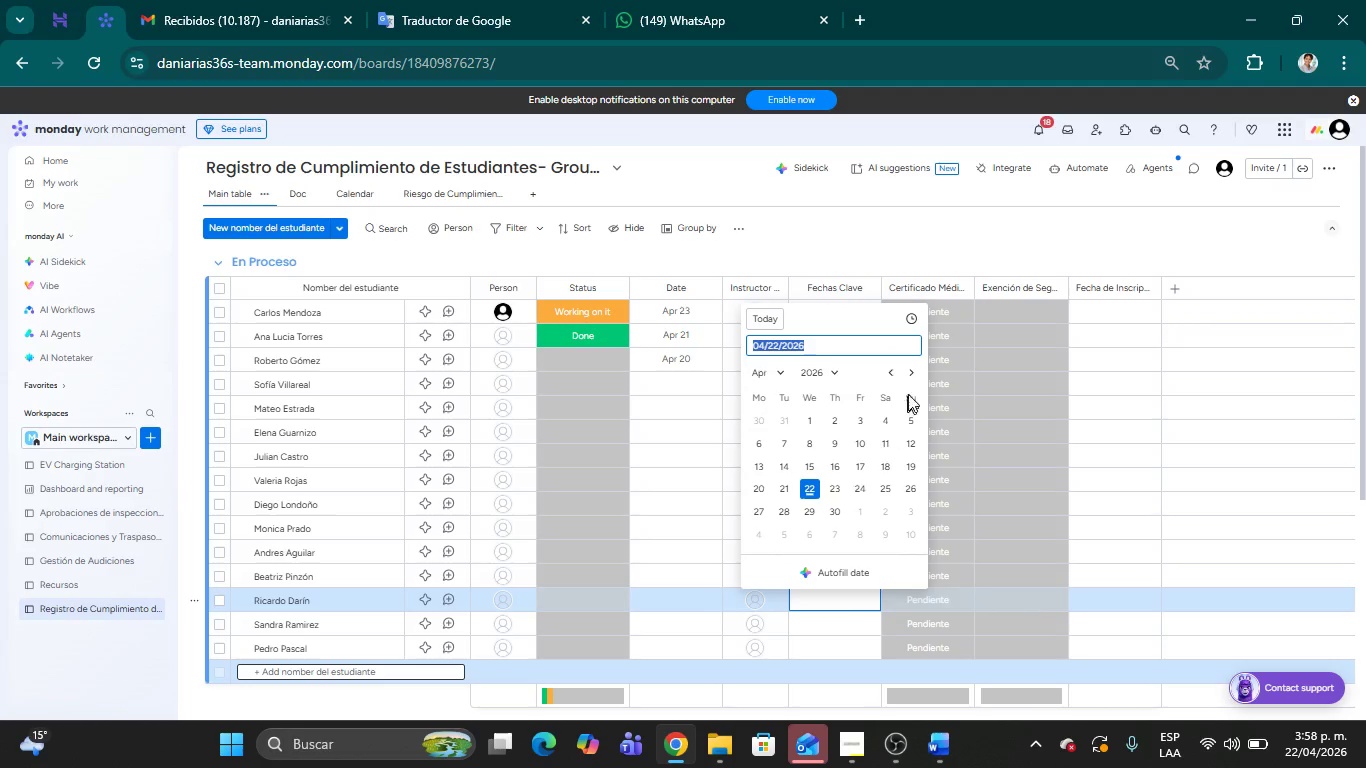 
left_click([915, 372])
 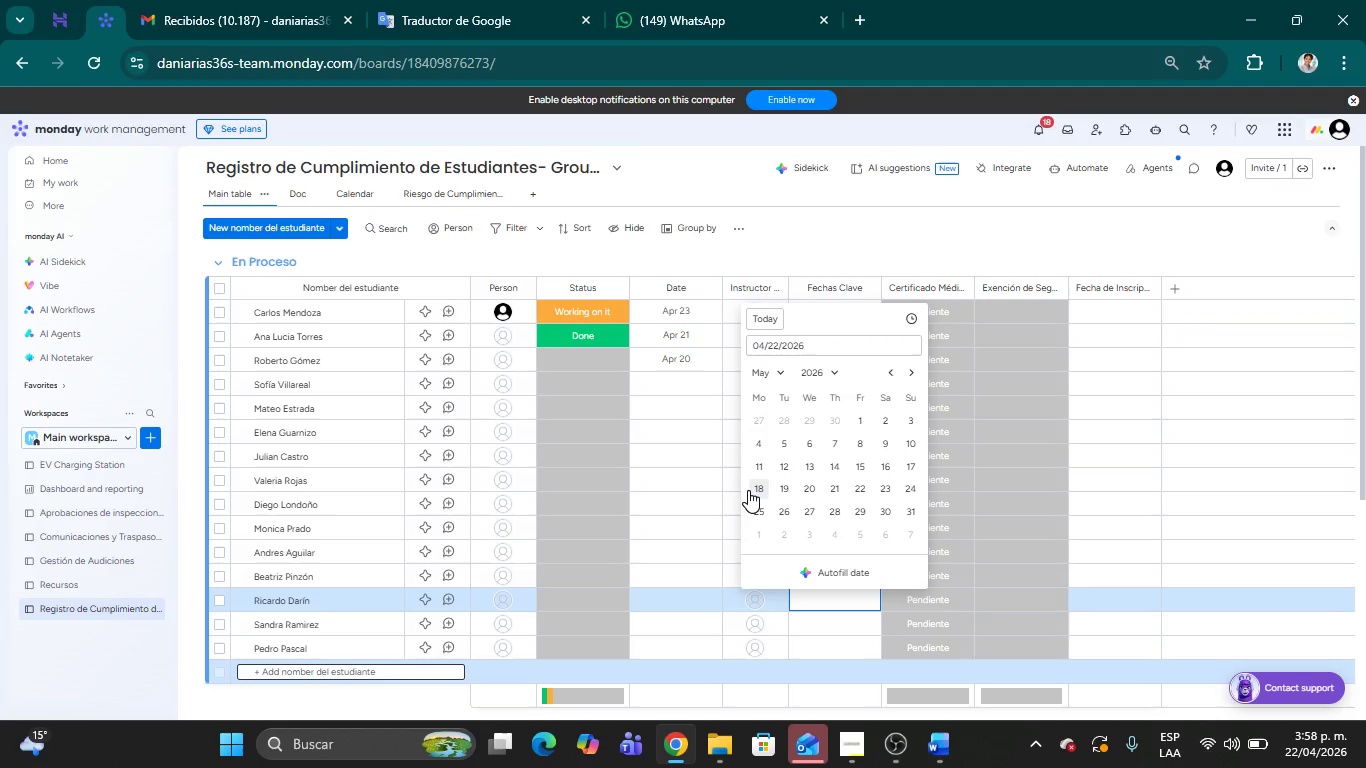 
left_click([757, 490])
 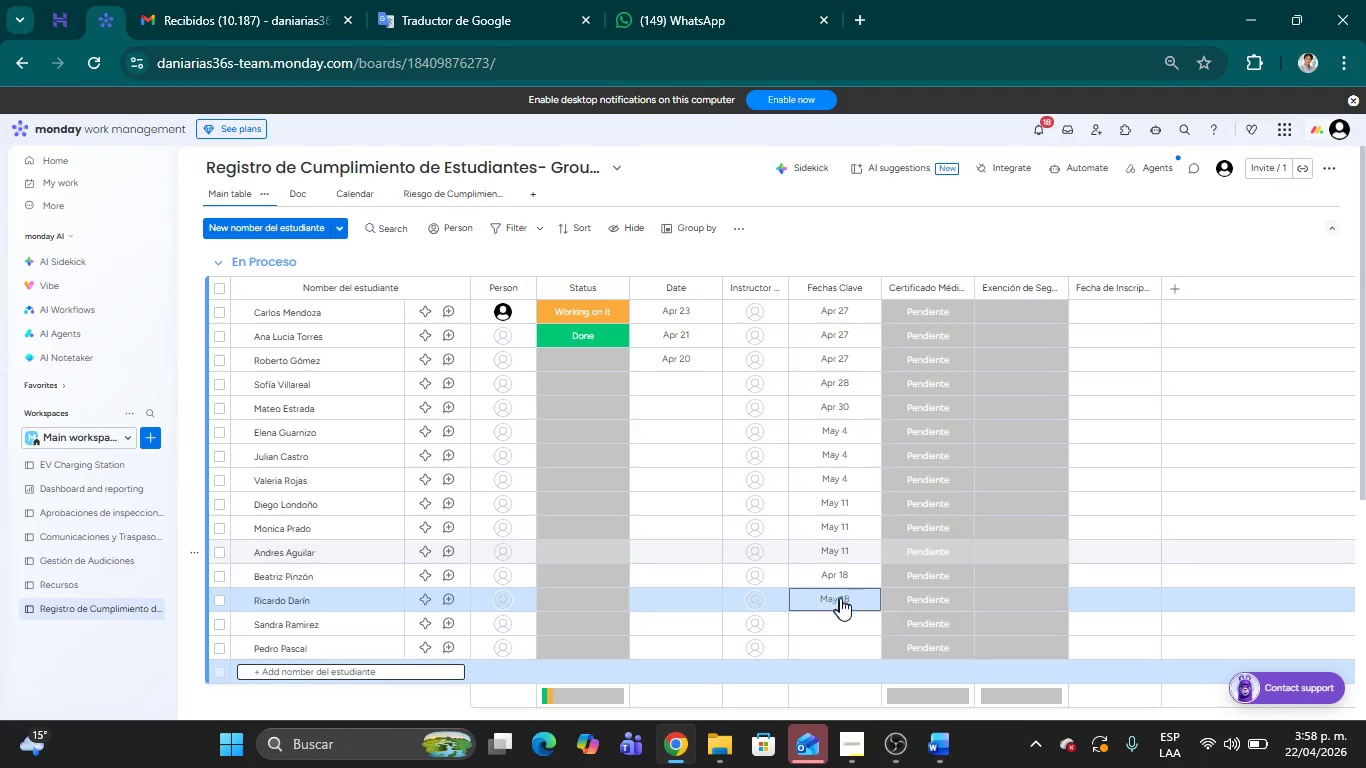 
wait(9.11)
 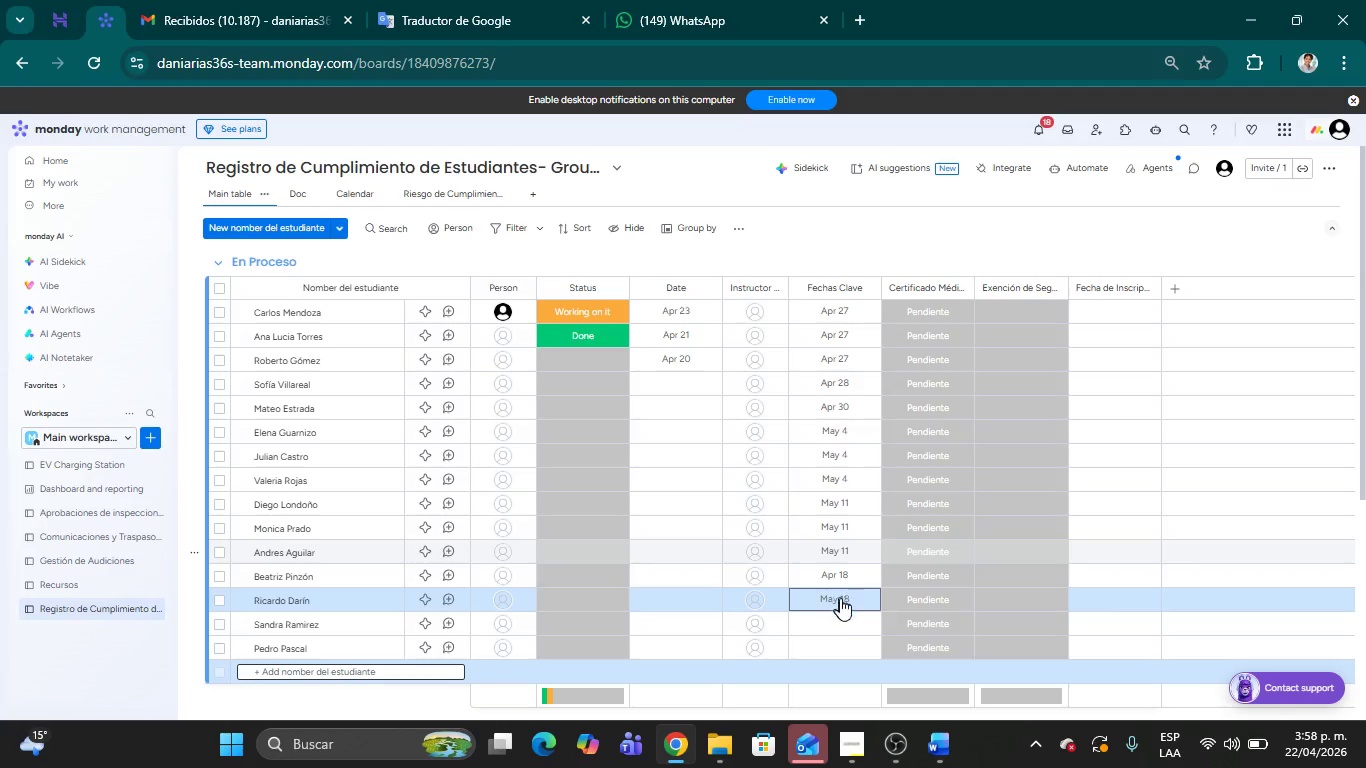 
left_click([841, 579])
 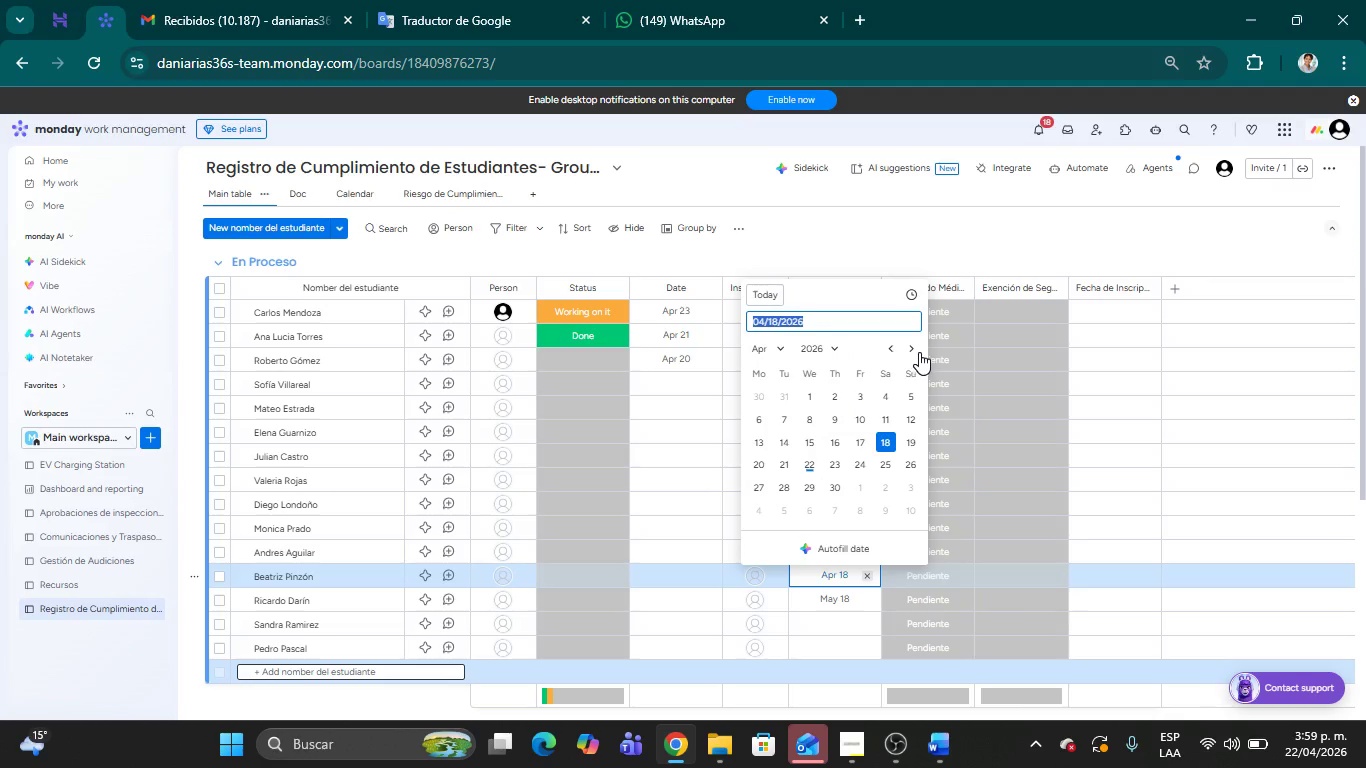 
left_click([912, 351])
 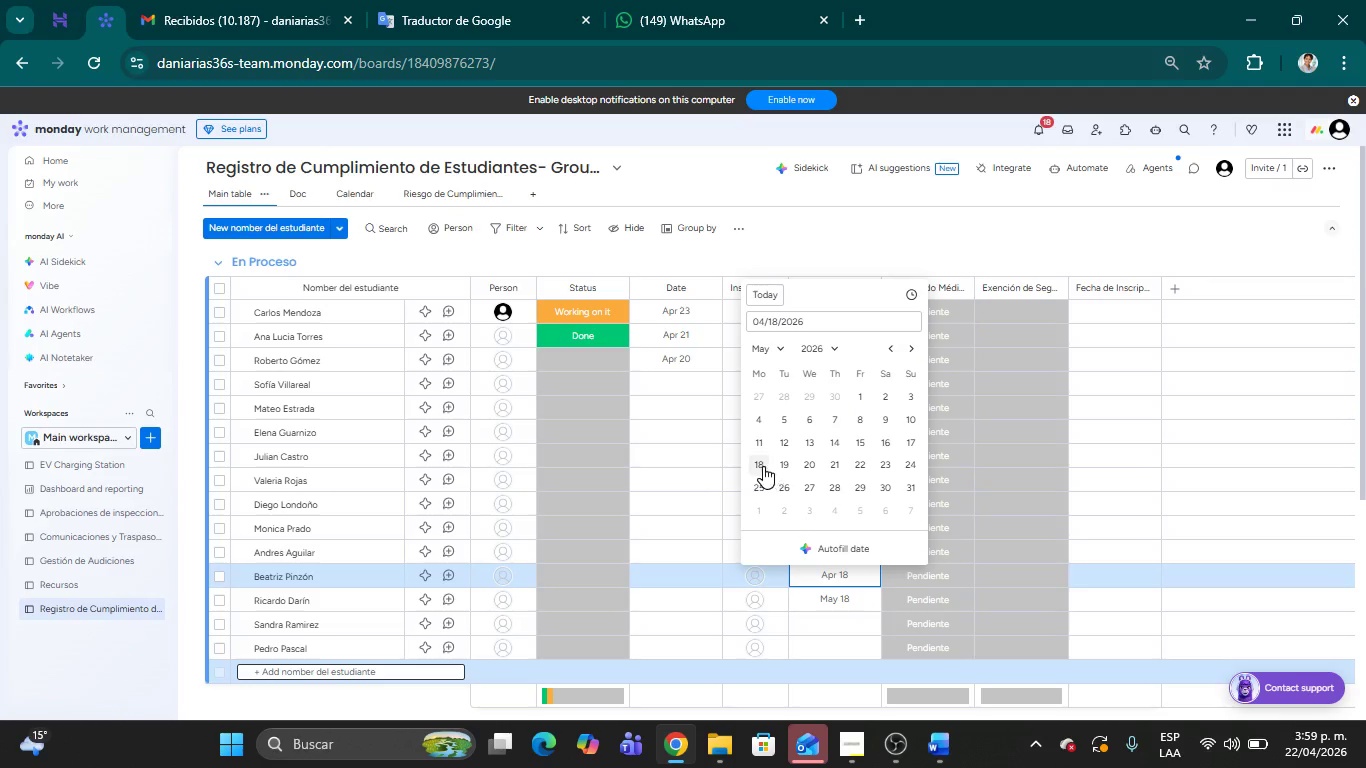 
left_click([761, 466])
 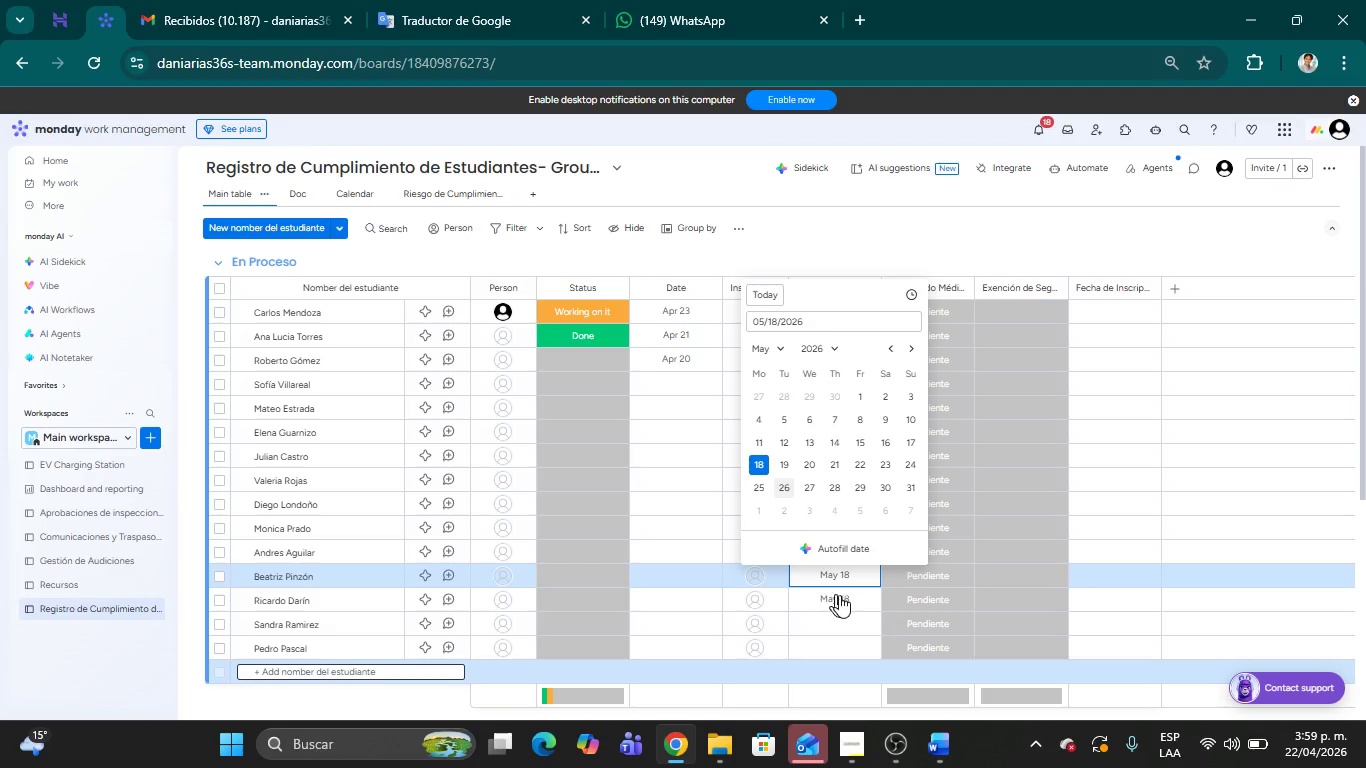 
left_click([850, 600])
 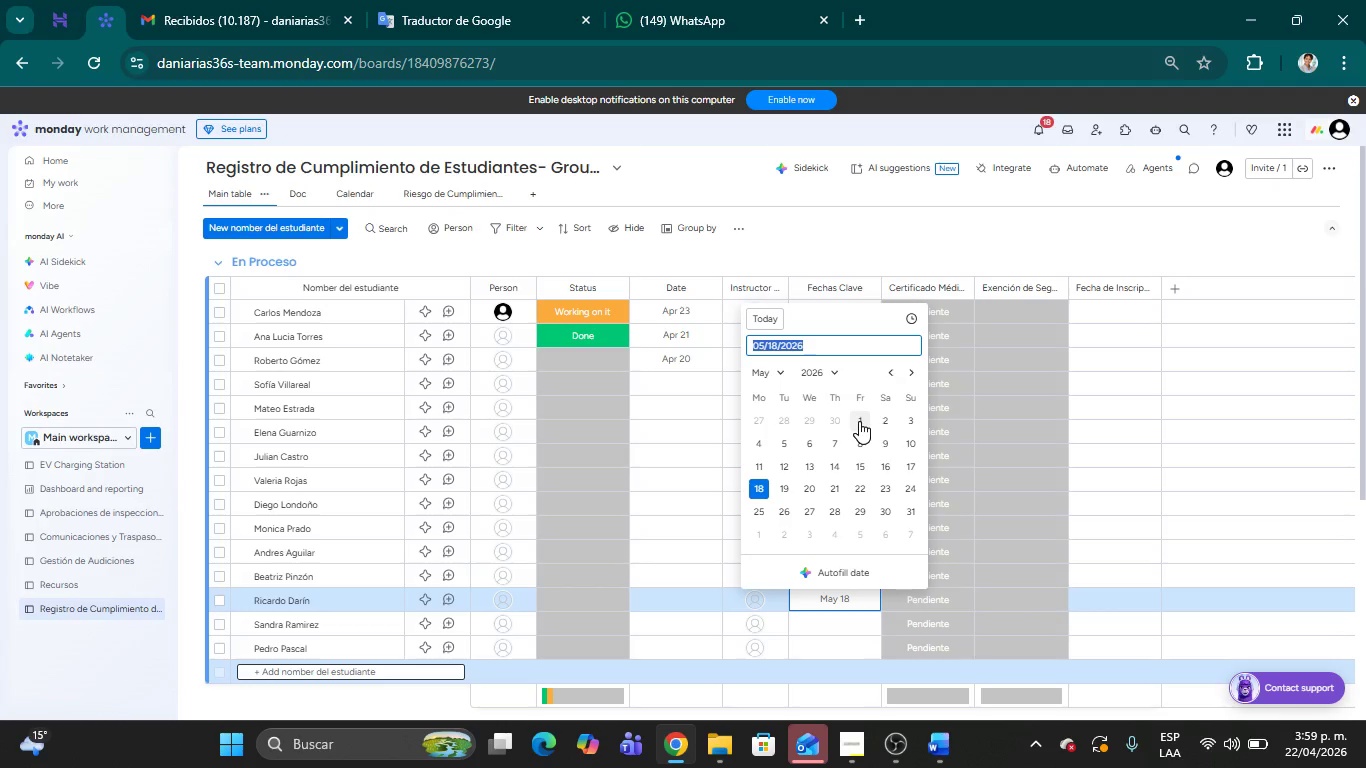 
wait(13.98)
 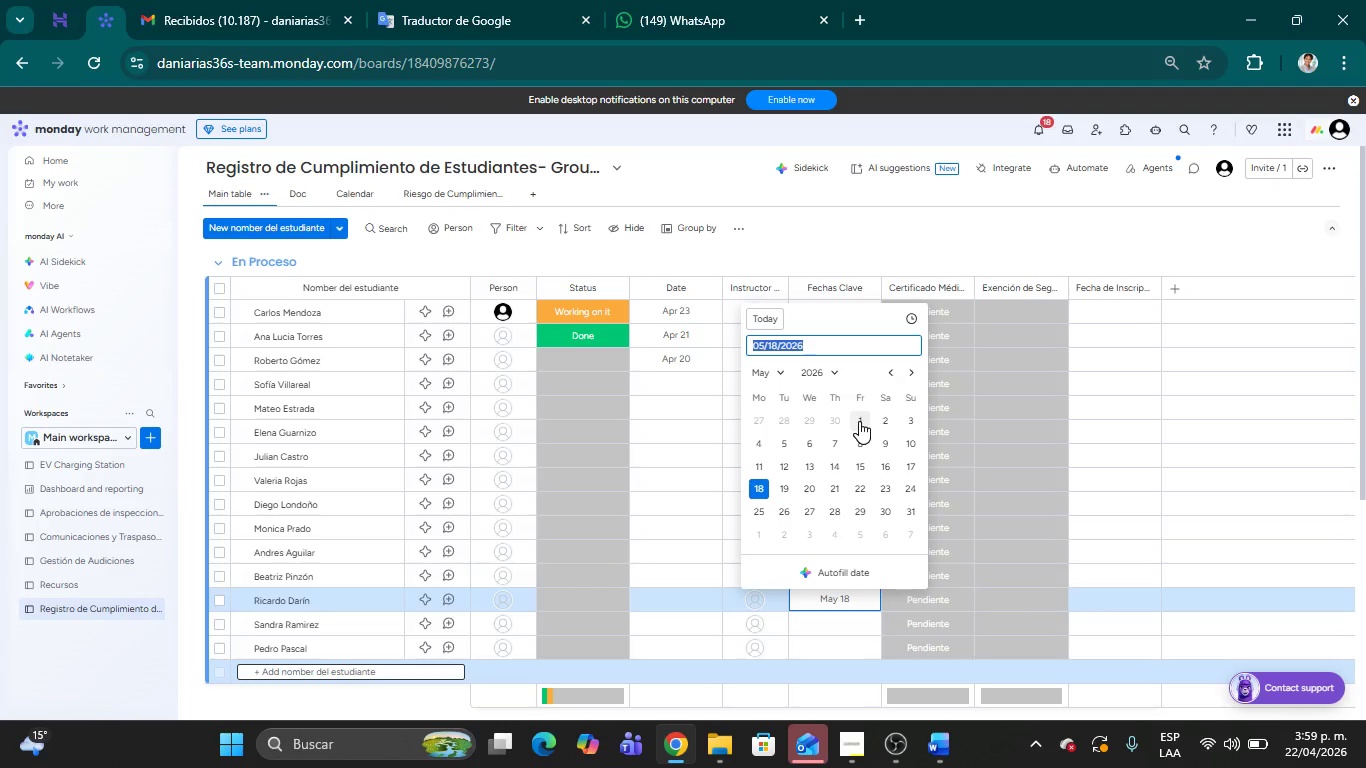 
left_click([859, 422])
 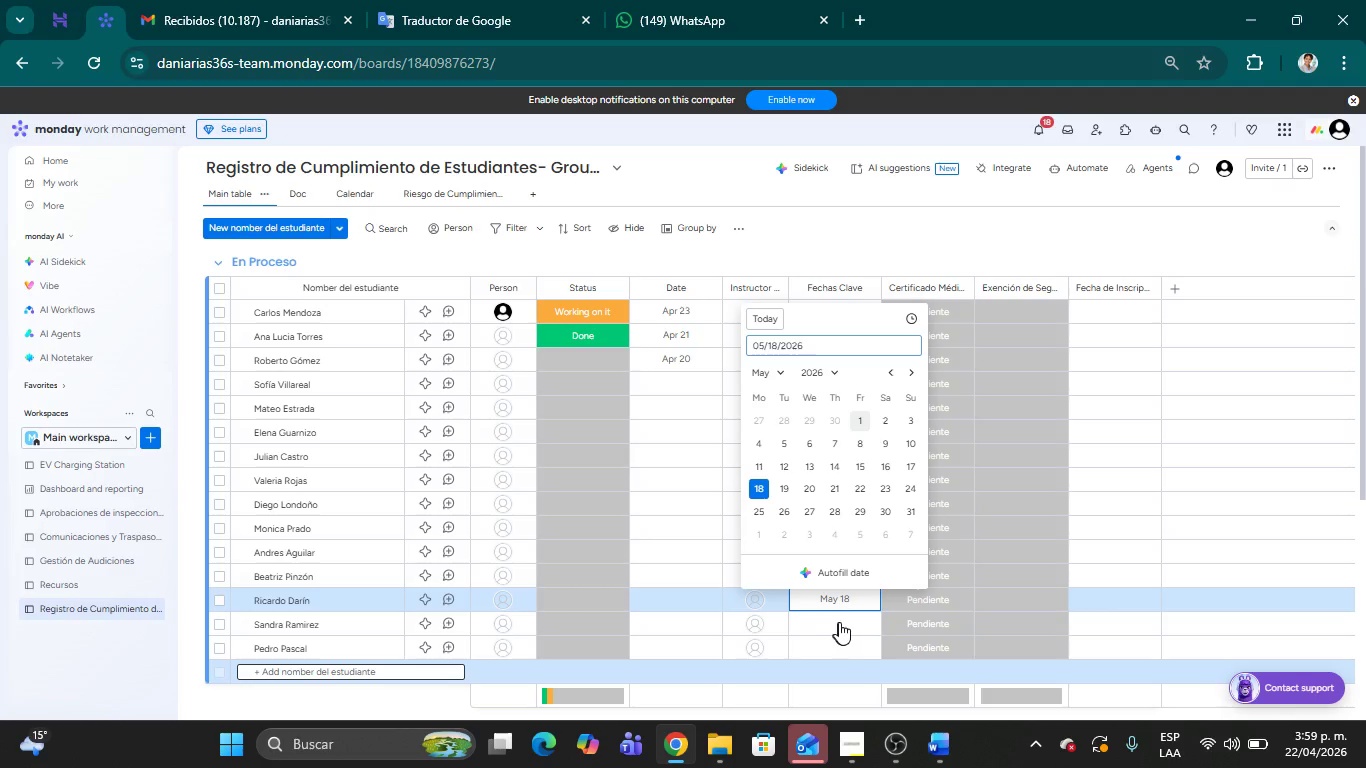 
left_click([828, 621])
 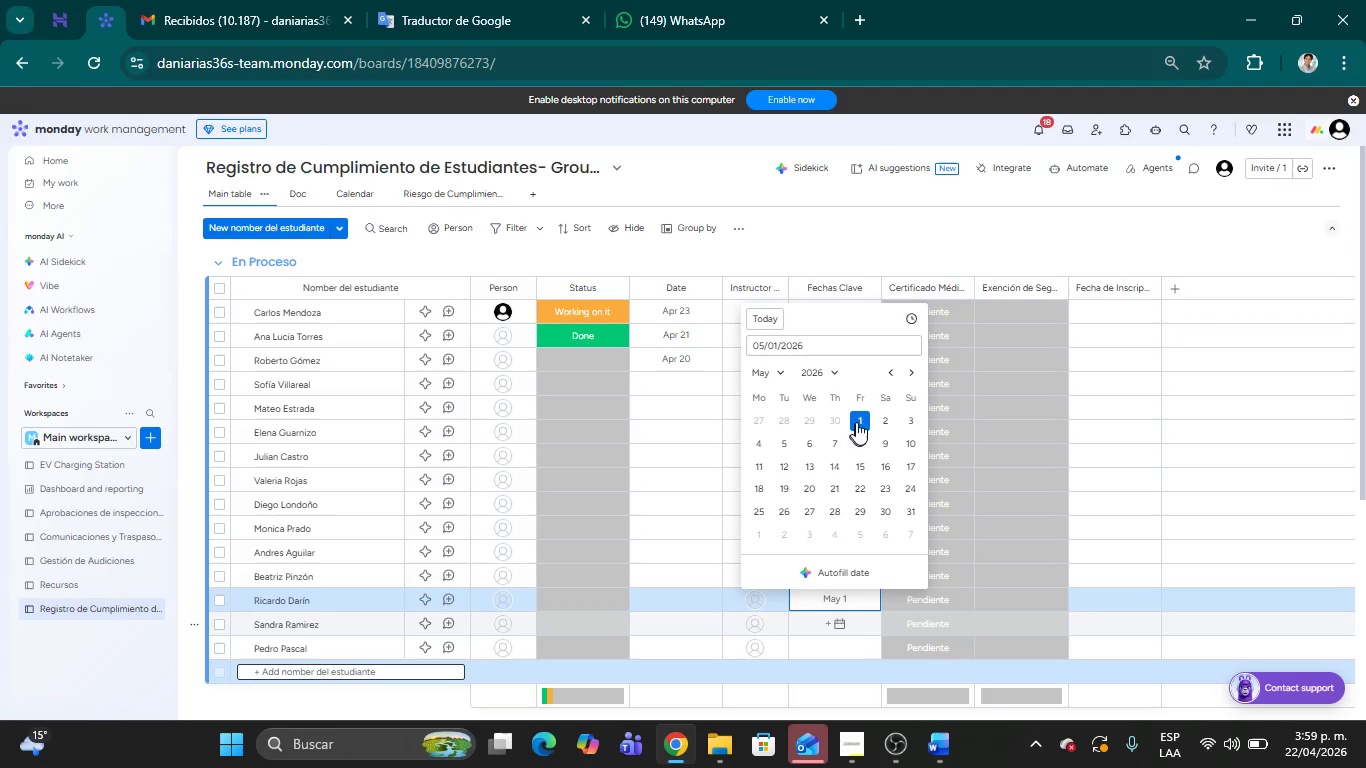 
left_click([863, 421])
 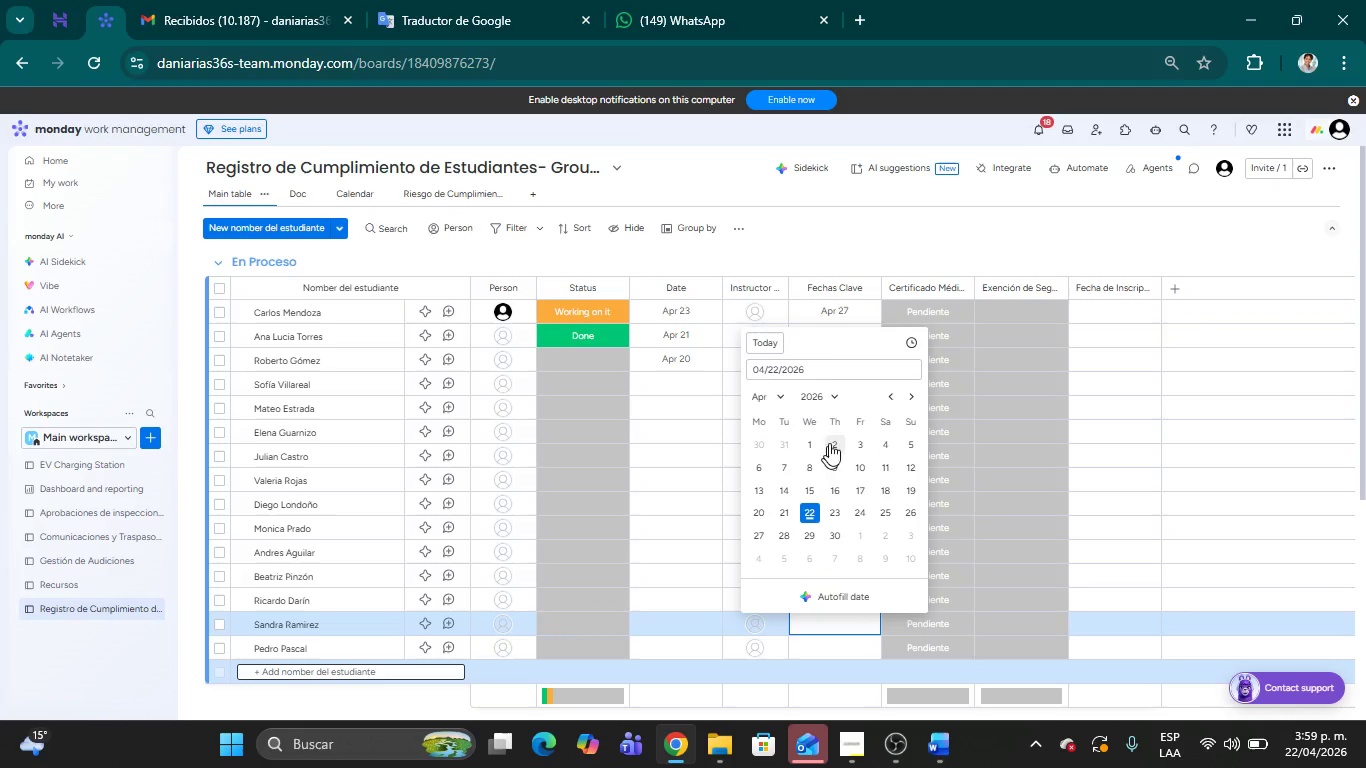 
left_click([811, 451])
 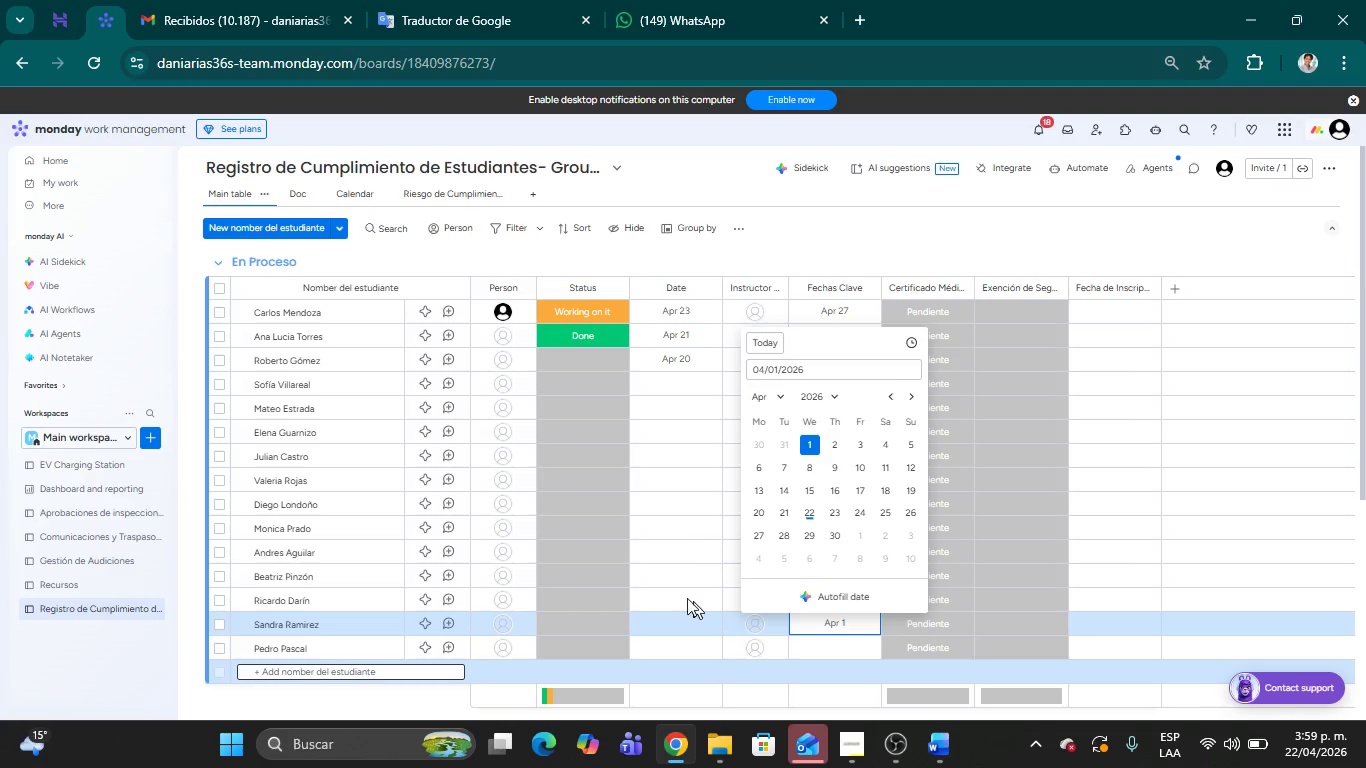 
scroll: coordinate [681, 532], scroll_direction: down, amount: 1.0
 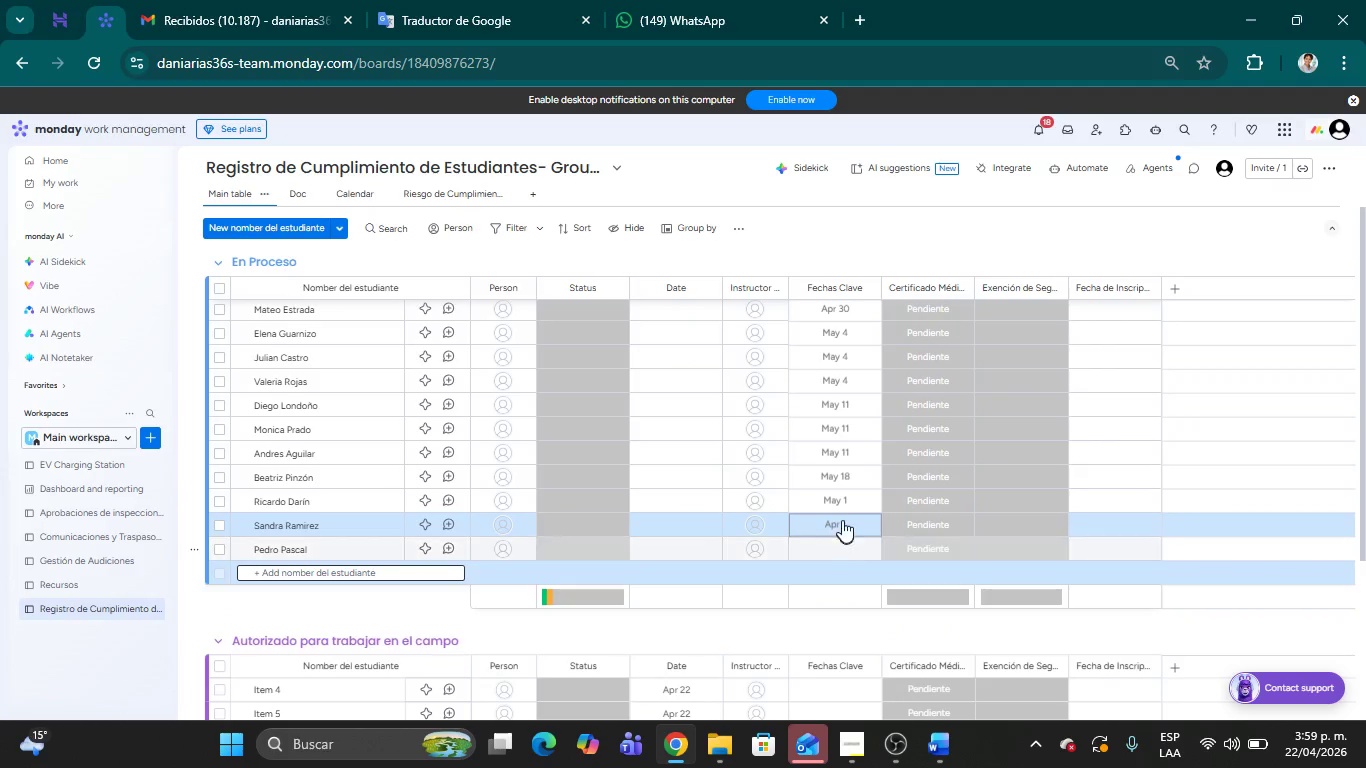 
left_click([842, 499])
 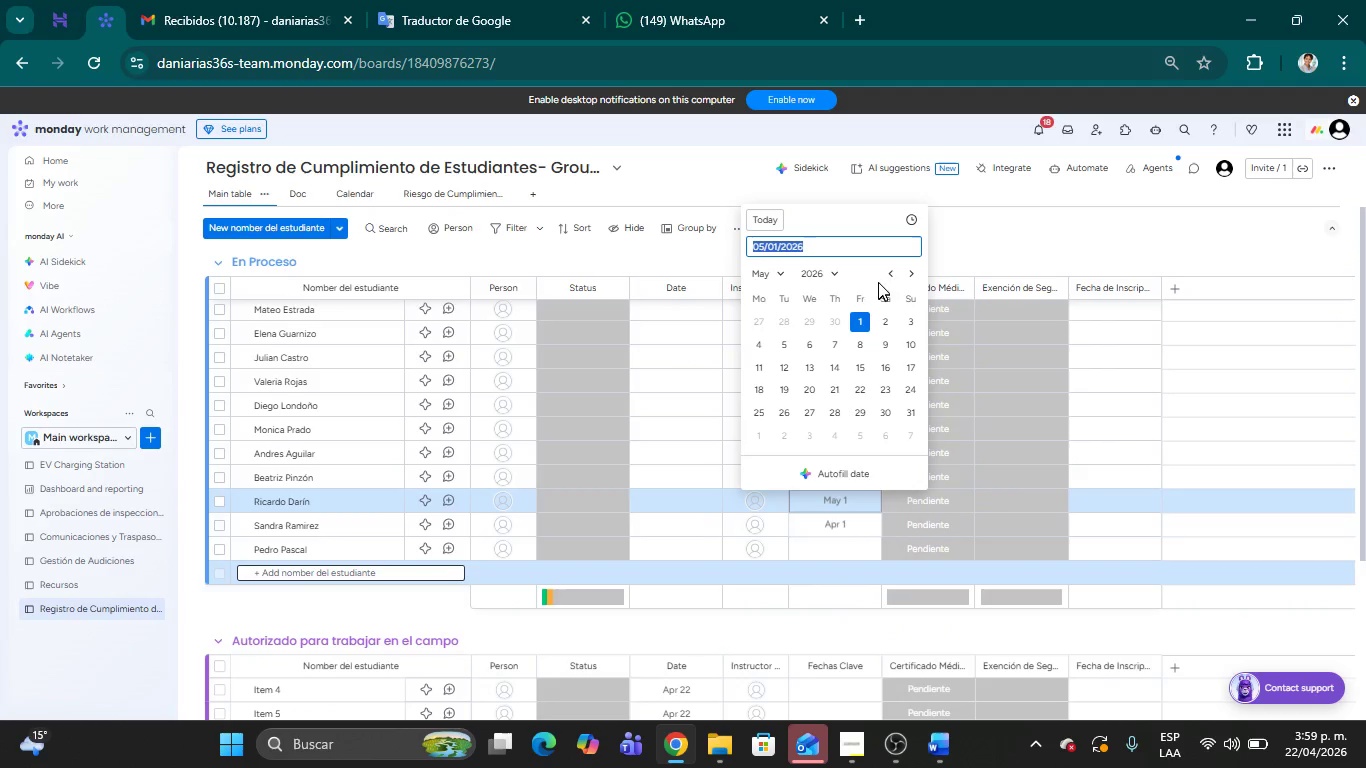 
left_click([888, 277])
 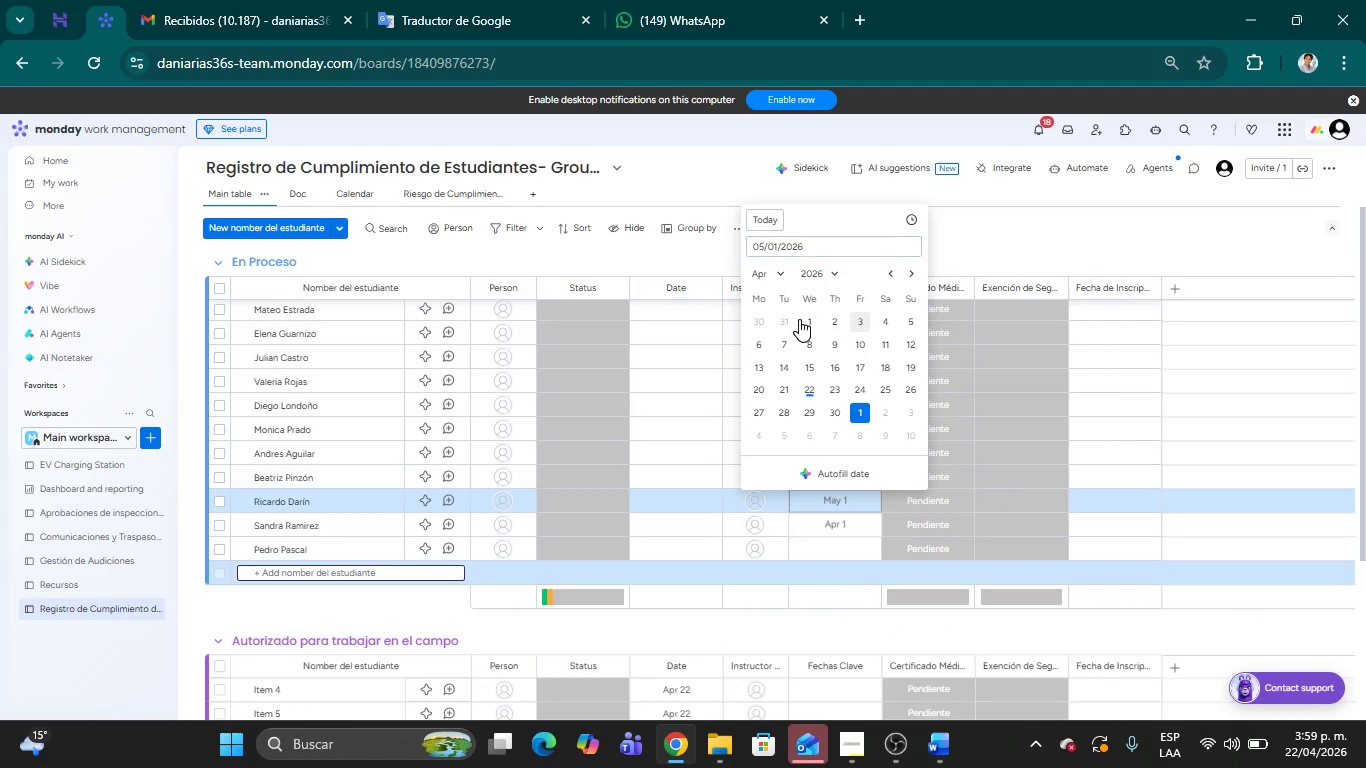 
left_click([805, 319])
 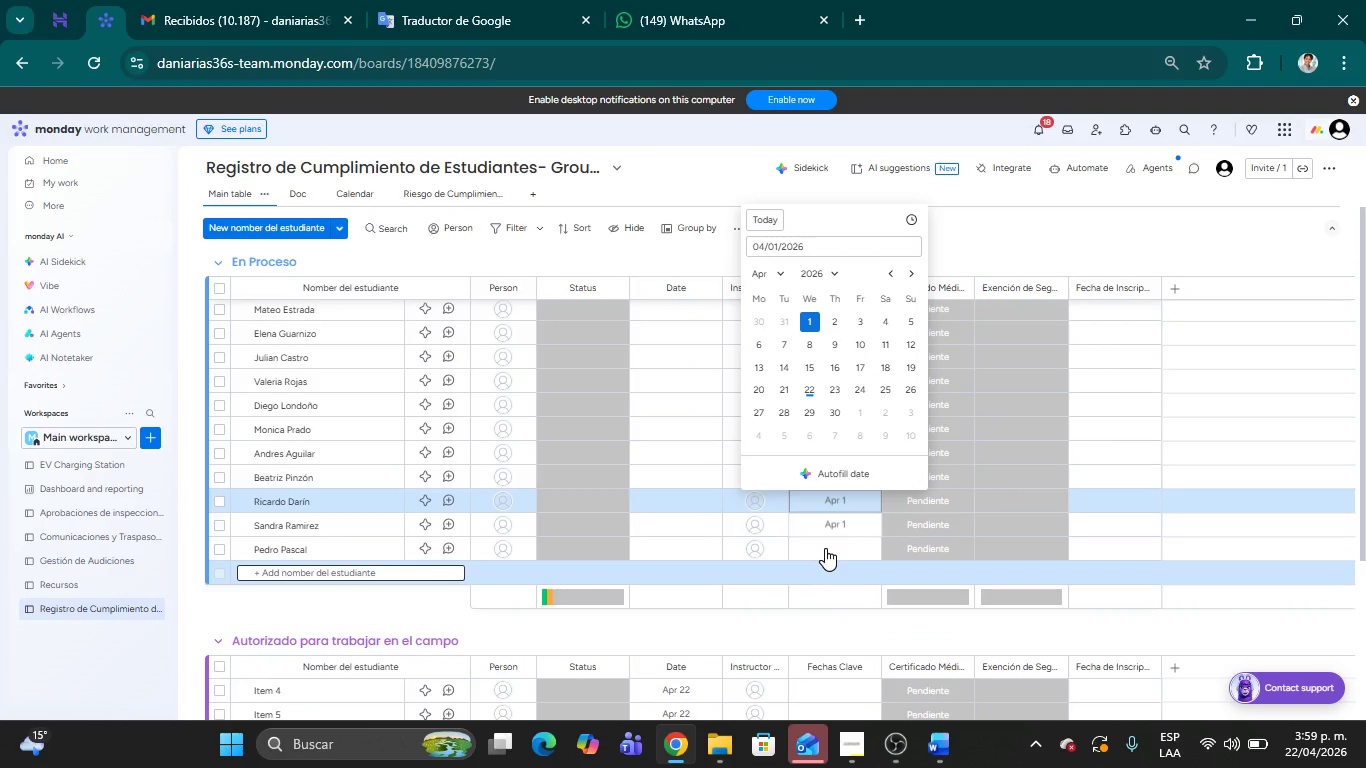 
left_click([825, 548])
 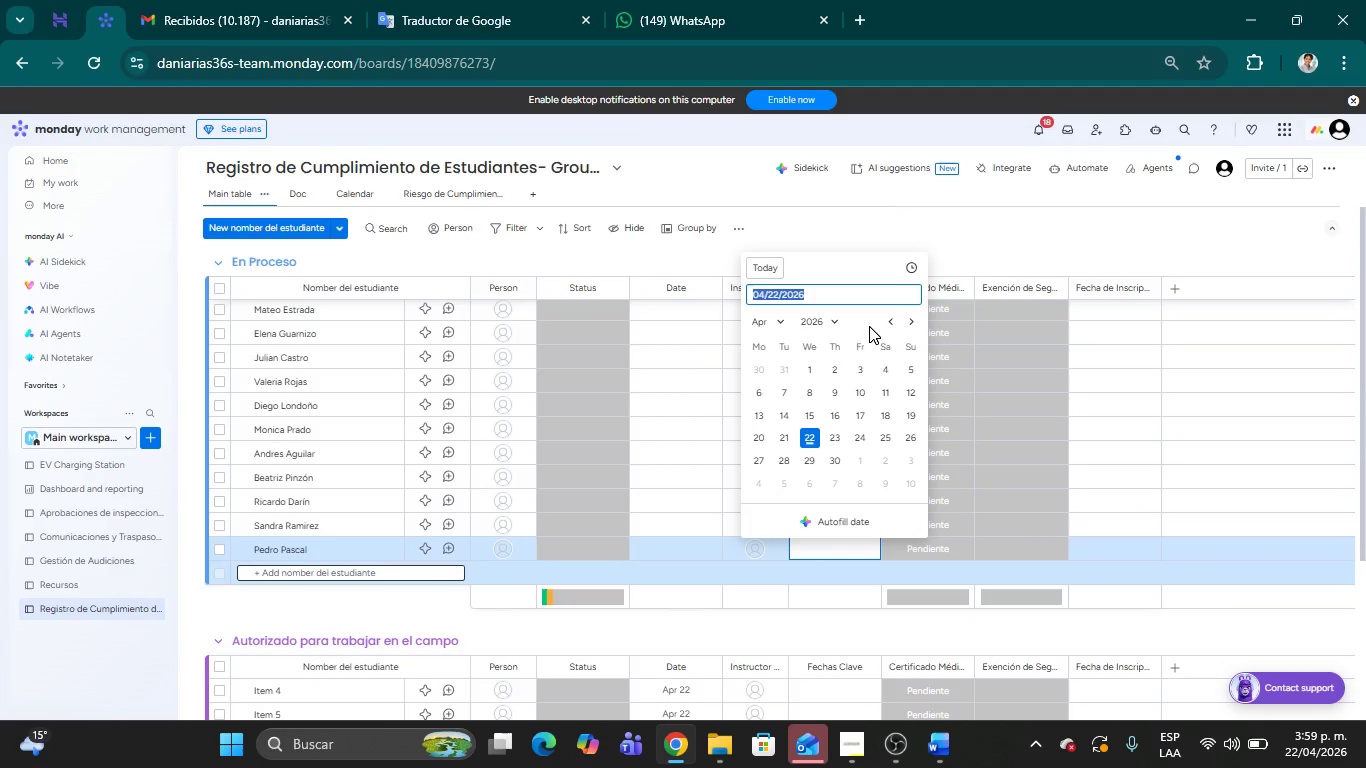 
left_click([808, 373])
 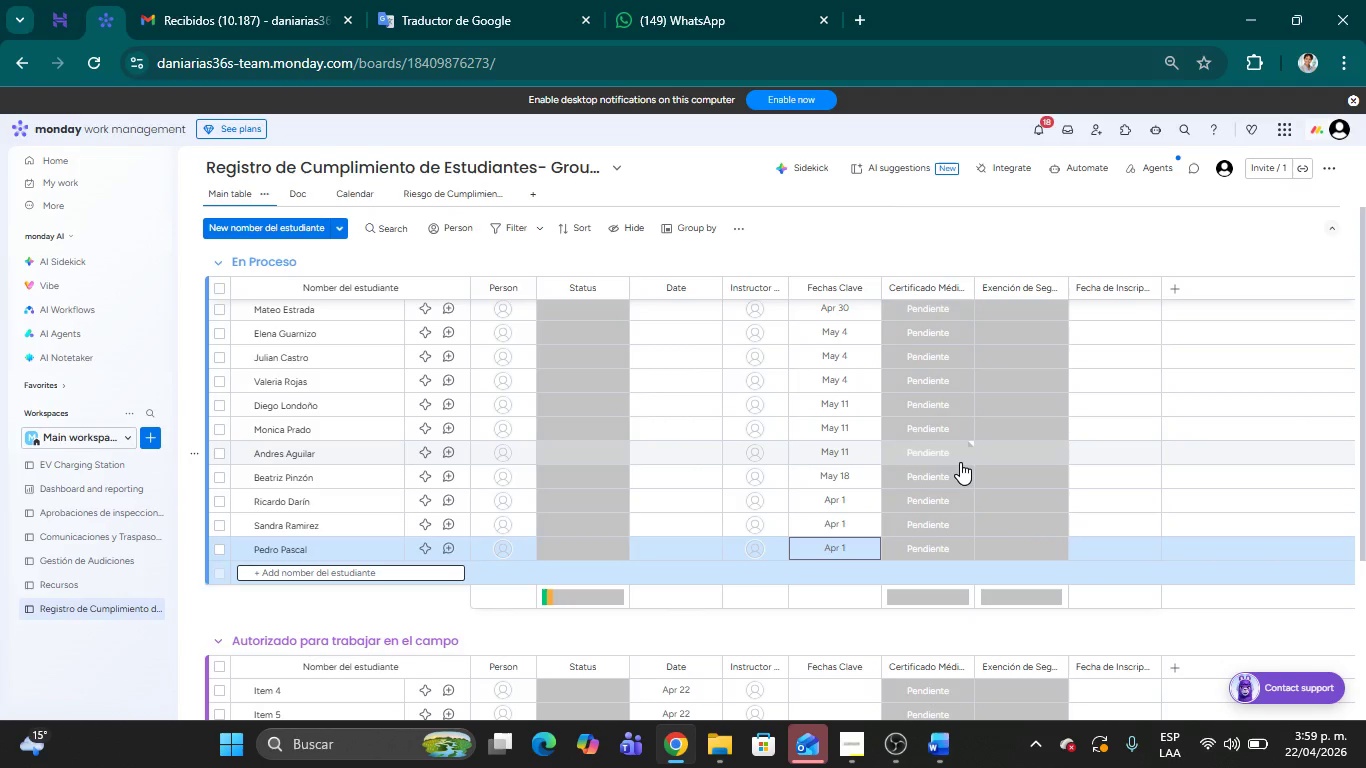 
wait(5.38)
 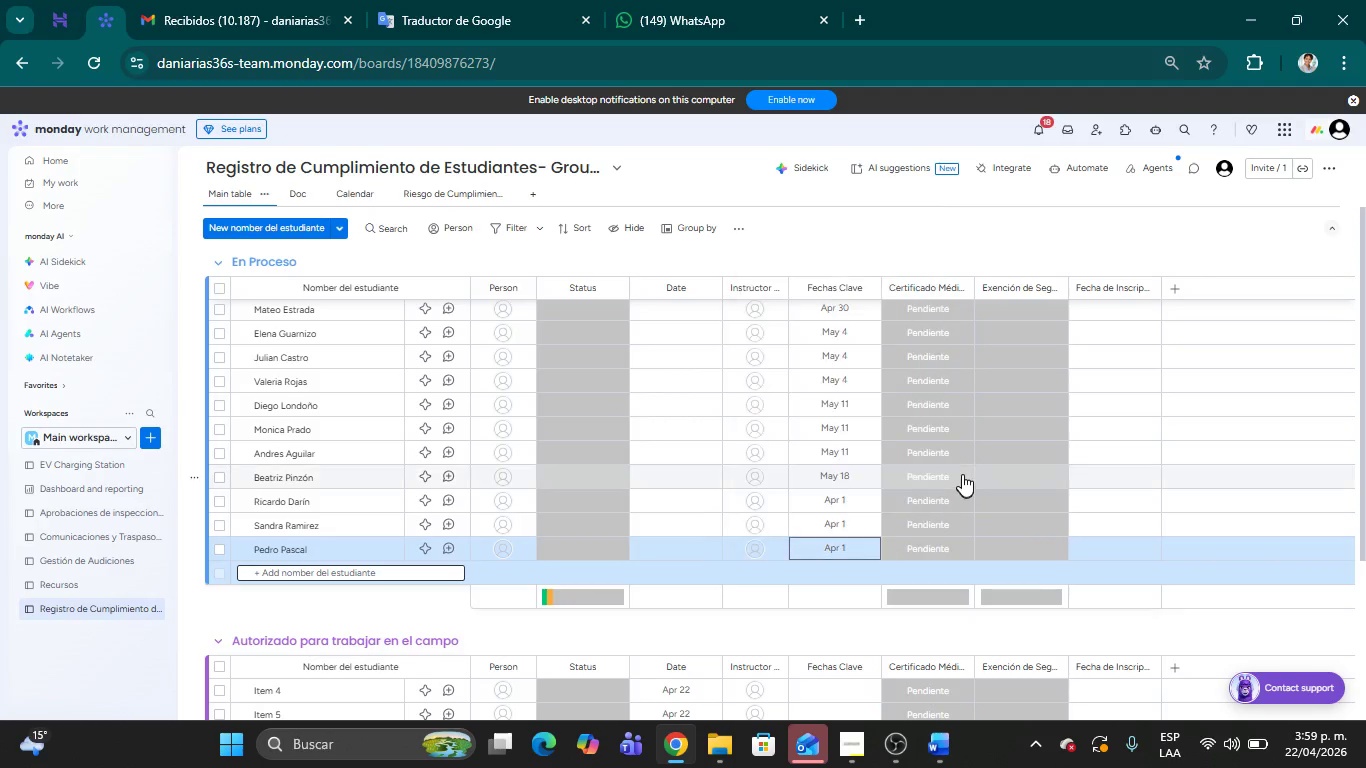 
scroll: coordinate [988, 390], scroll_direction: up, amount: 6.0
 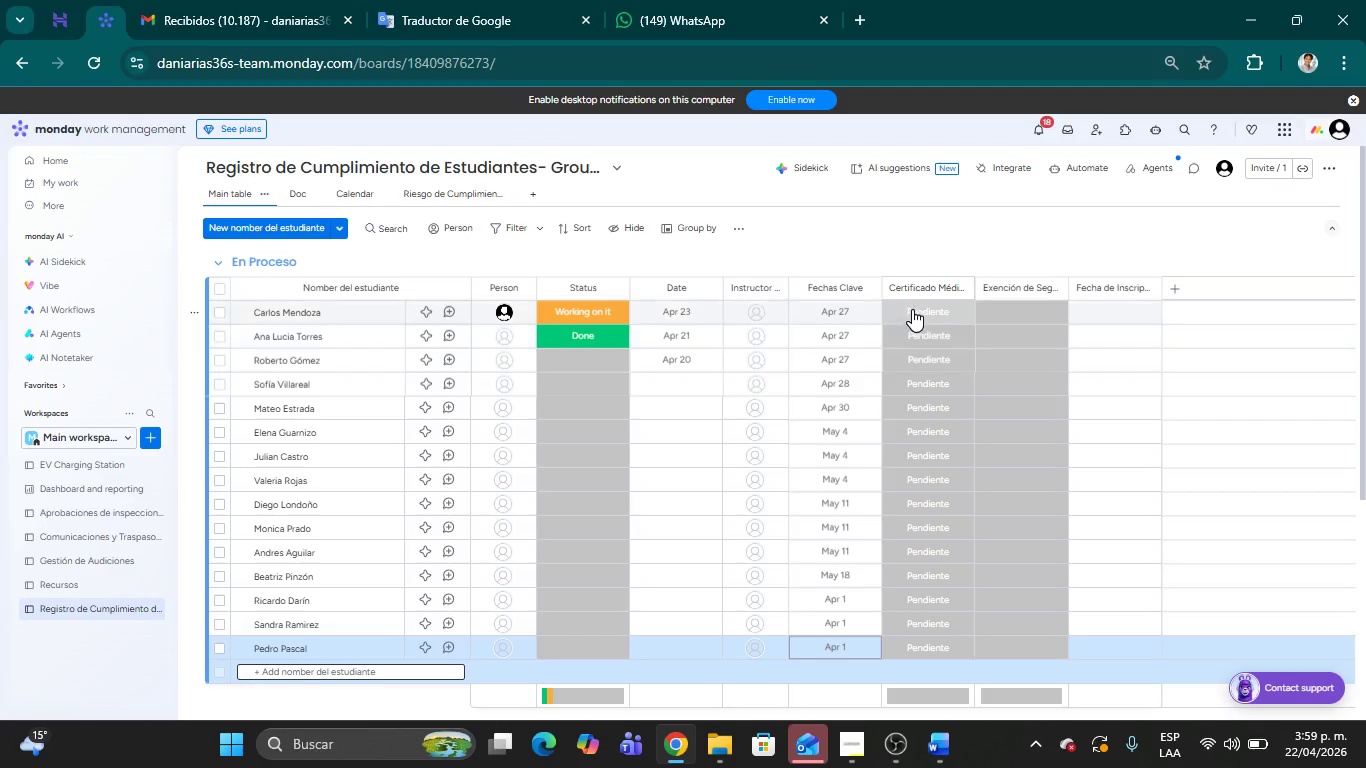 
left_click([912, 309])
 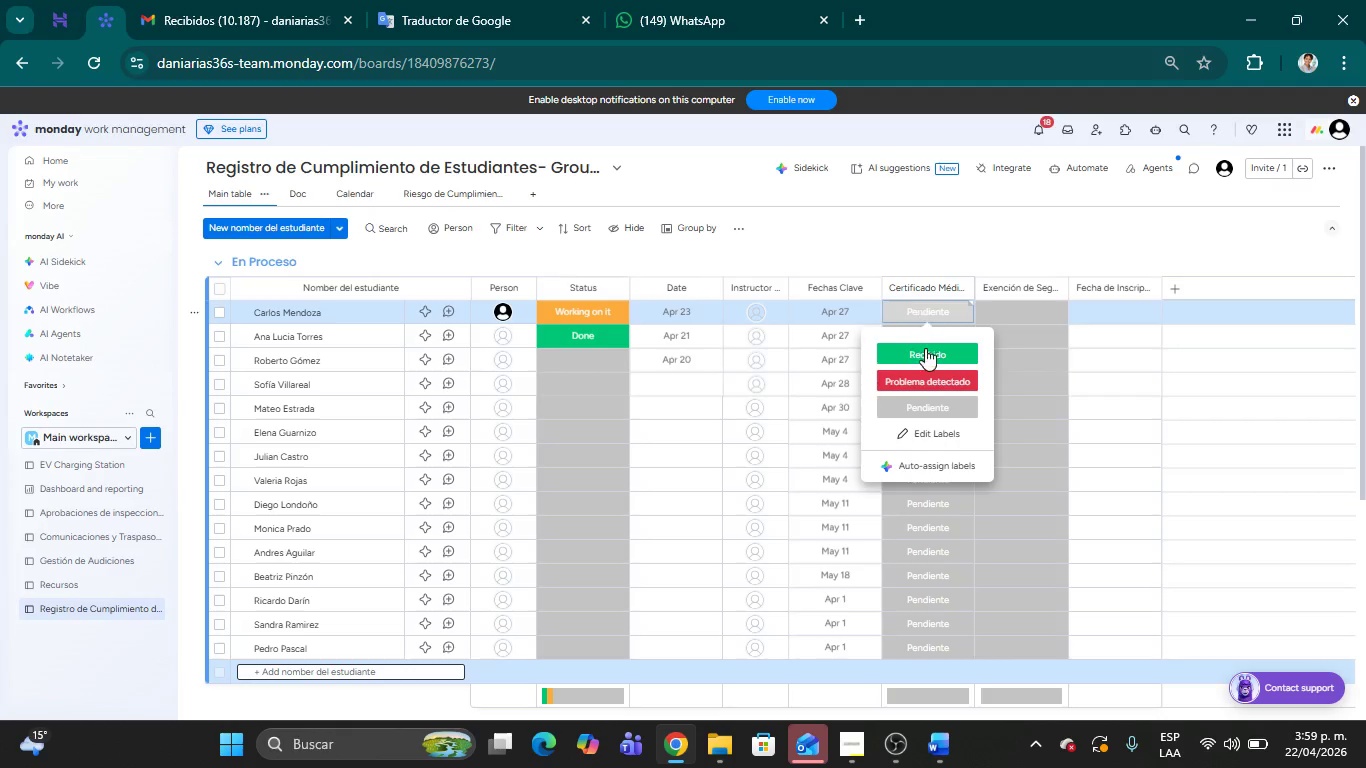 
left_click([925, 352])
 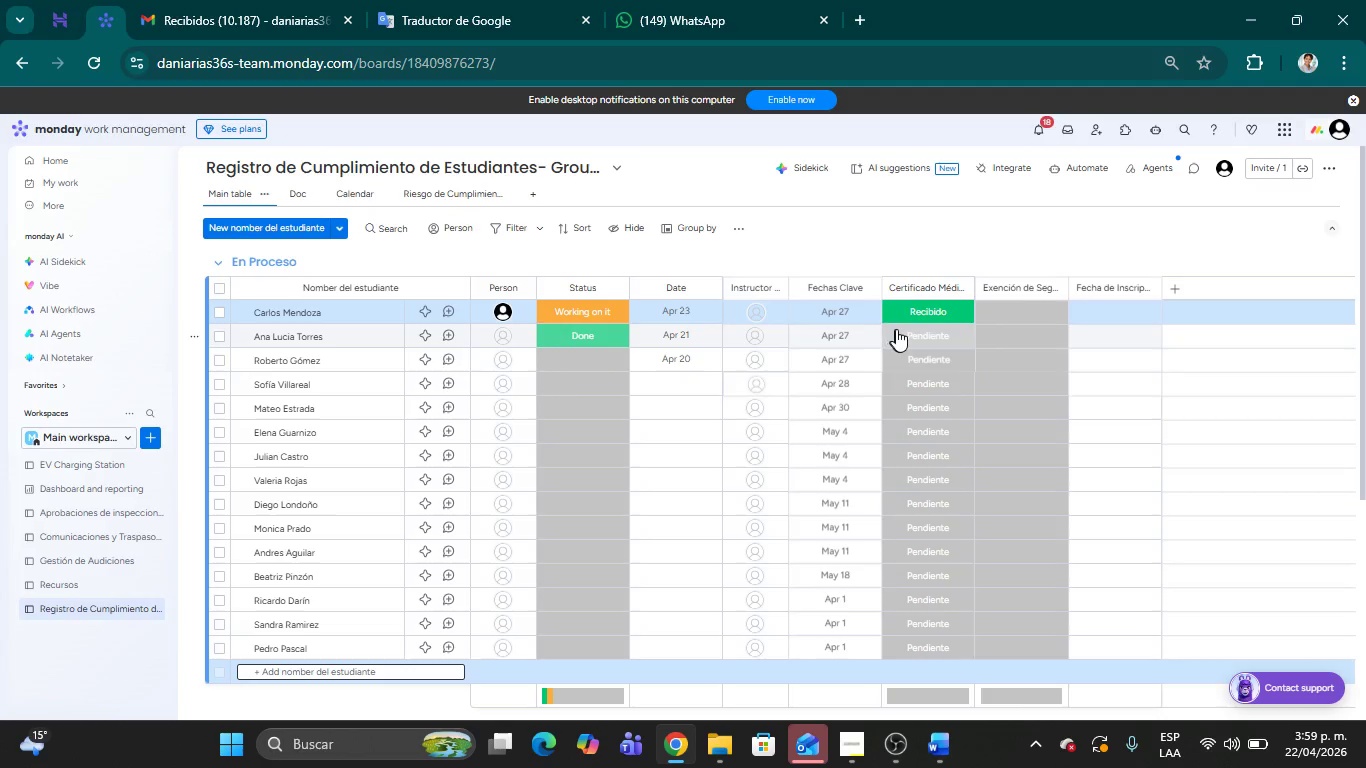 
left_click([918, 333])
 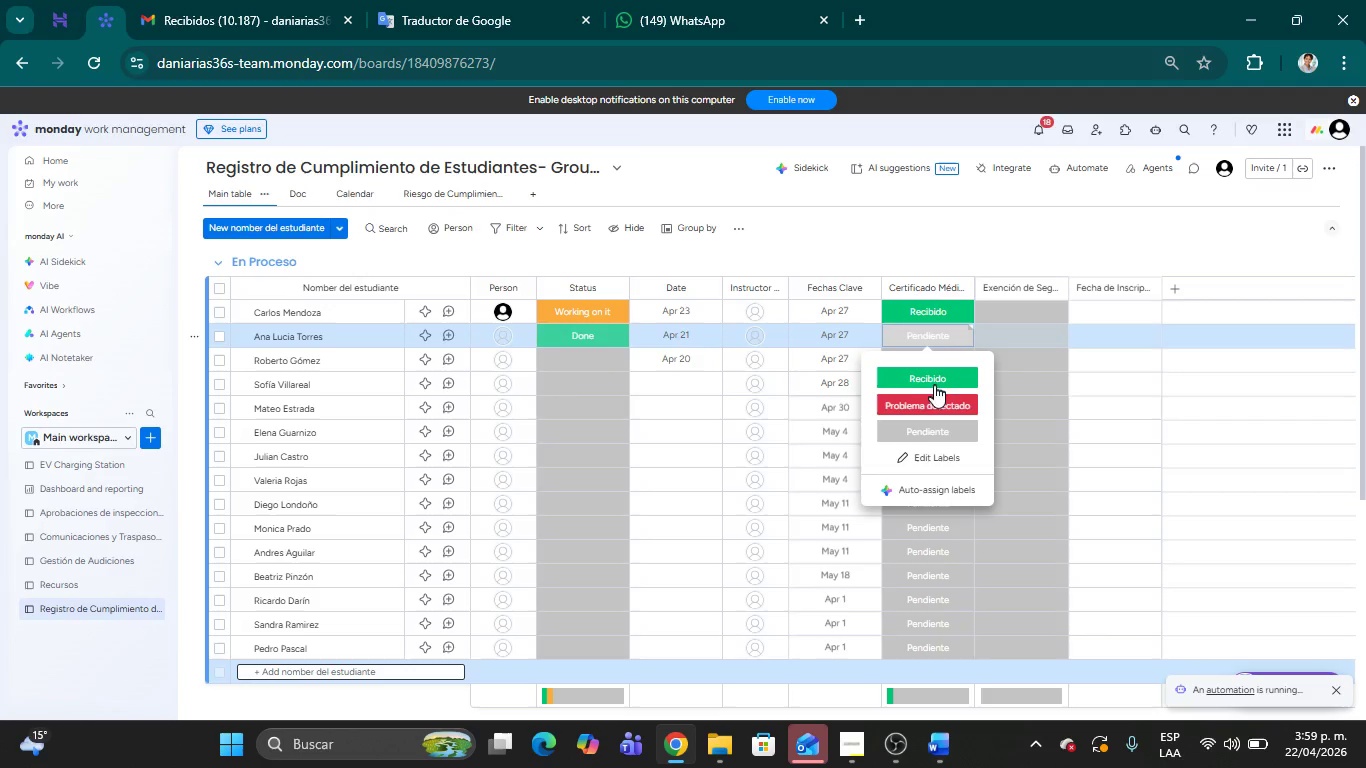 
left_click([916, 373])
 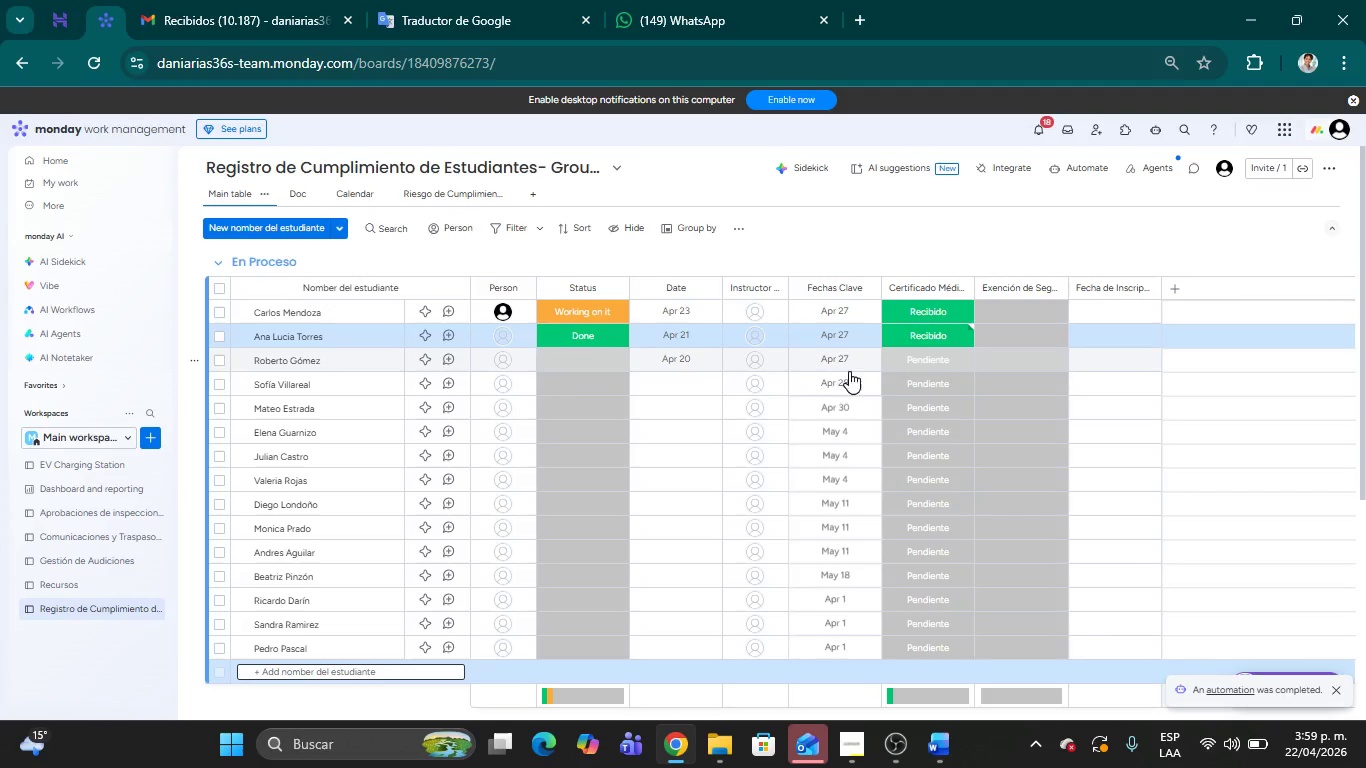 
left_click([905, 365])
 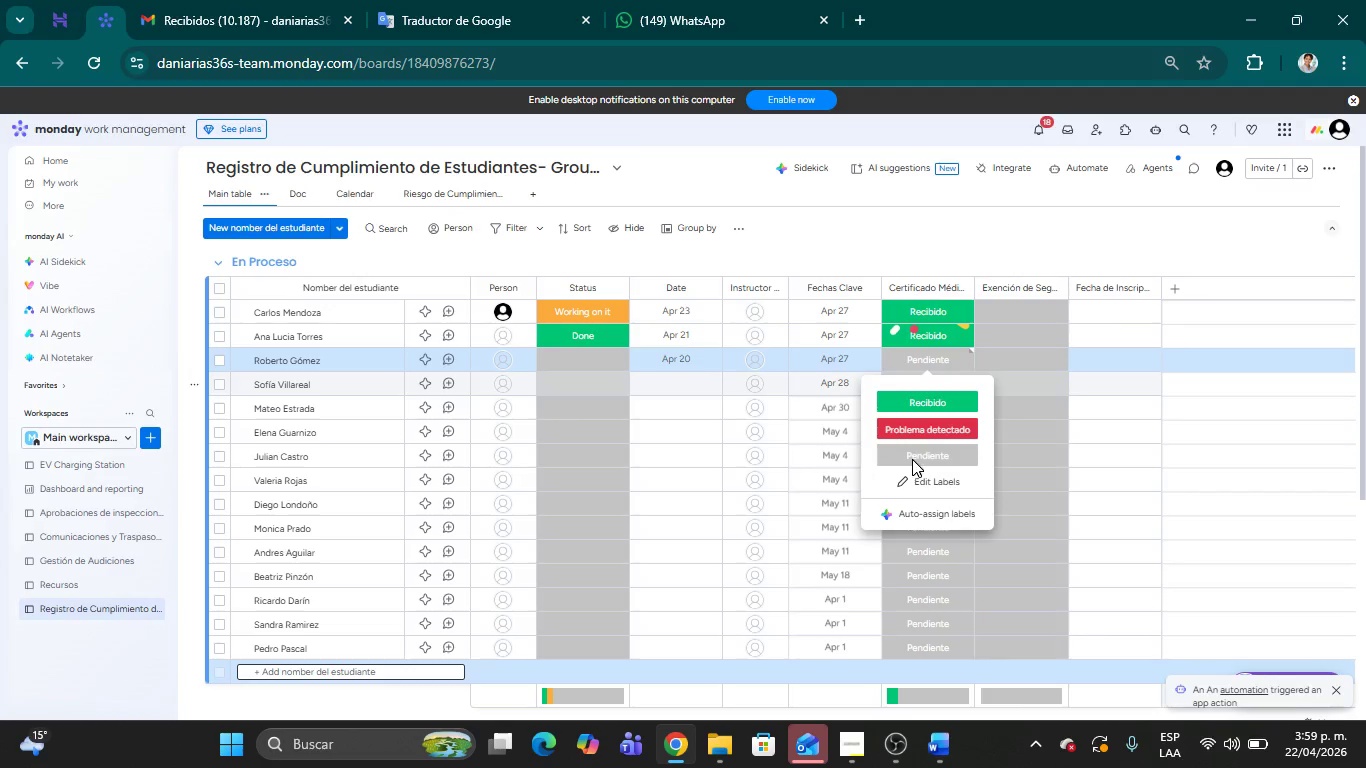 
left_click([912, 459])
 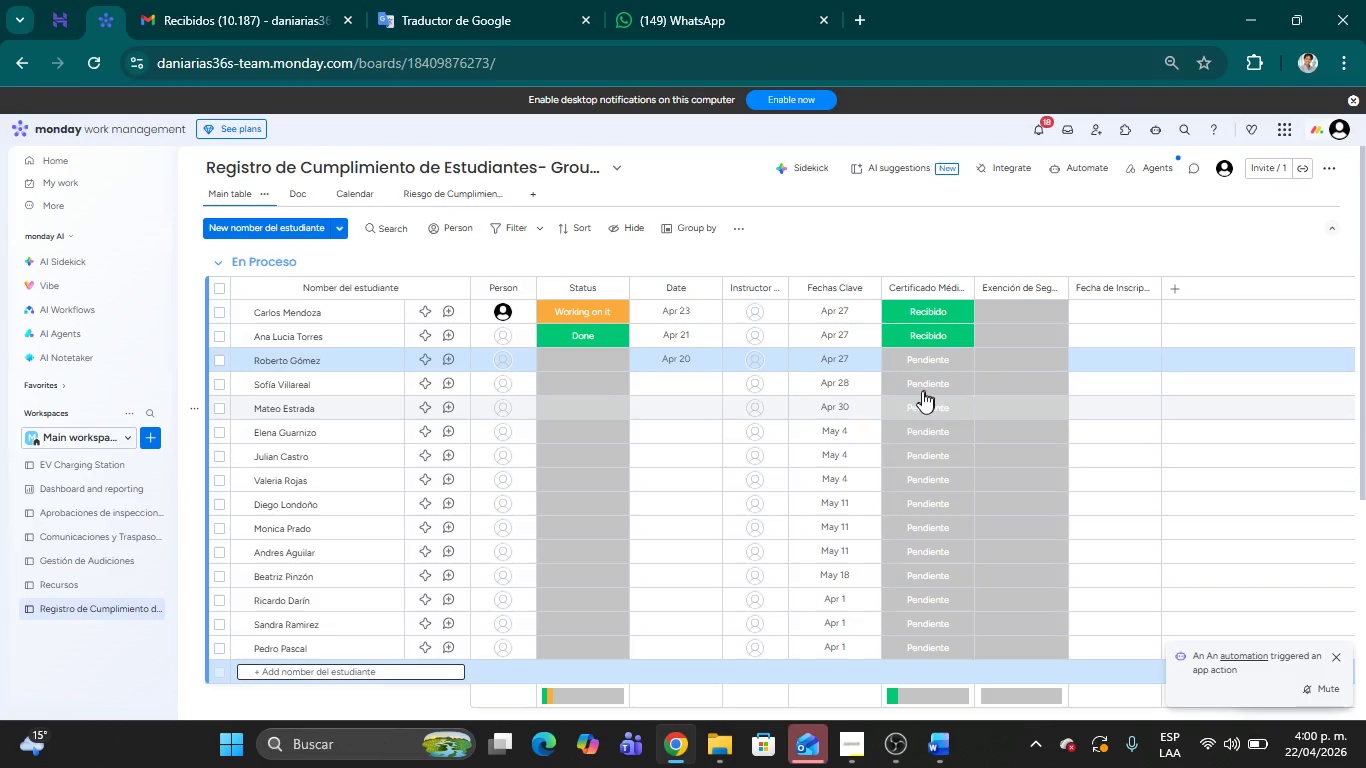 
left_click([935, 381])
 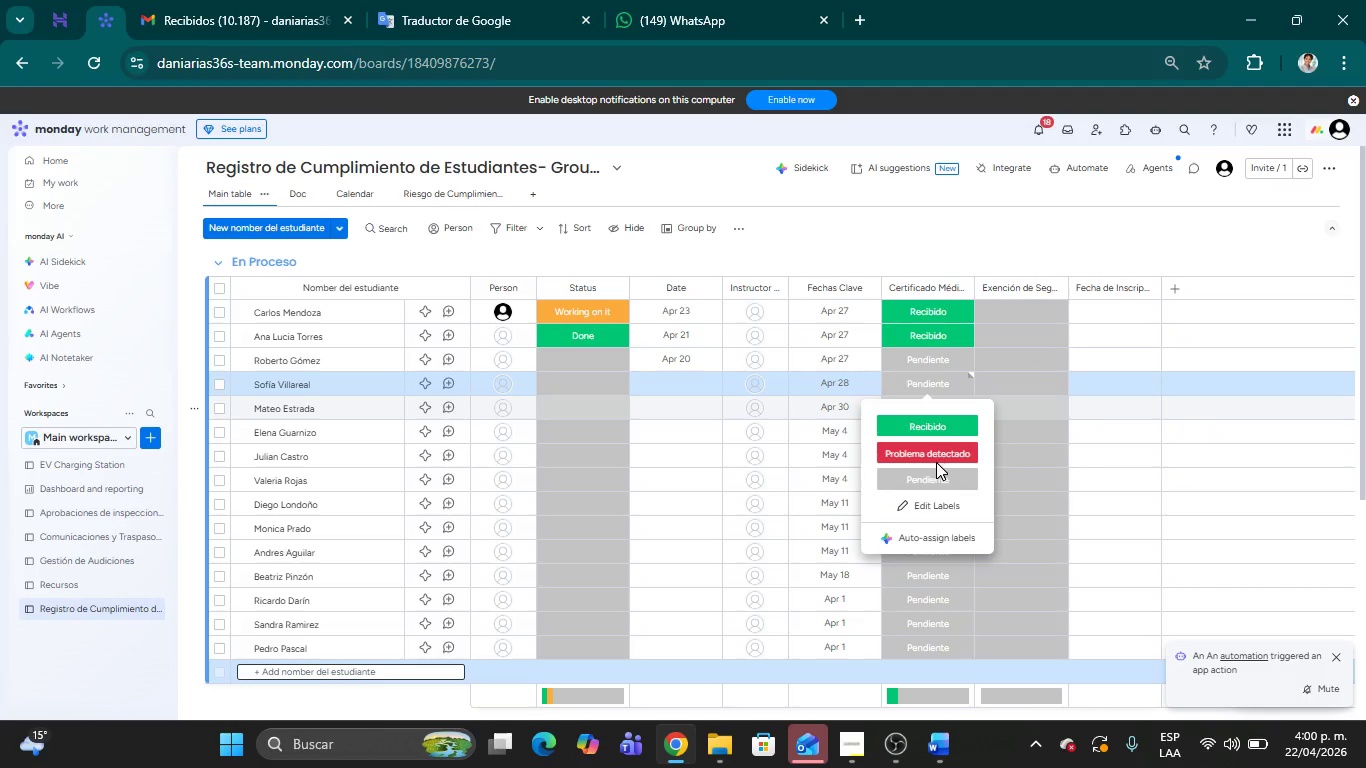 
left_click([928, 456])
 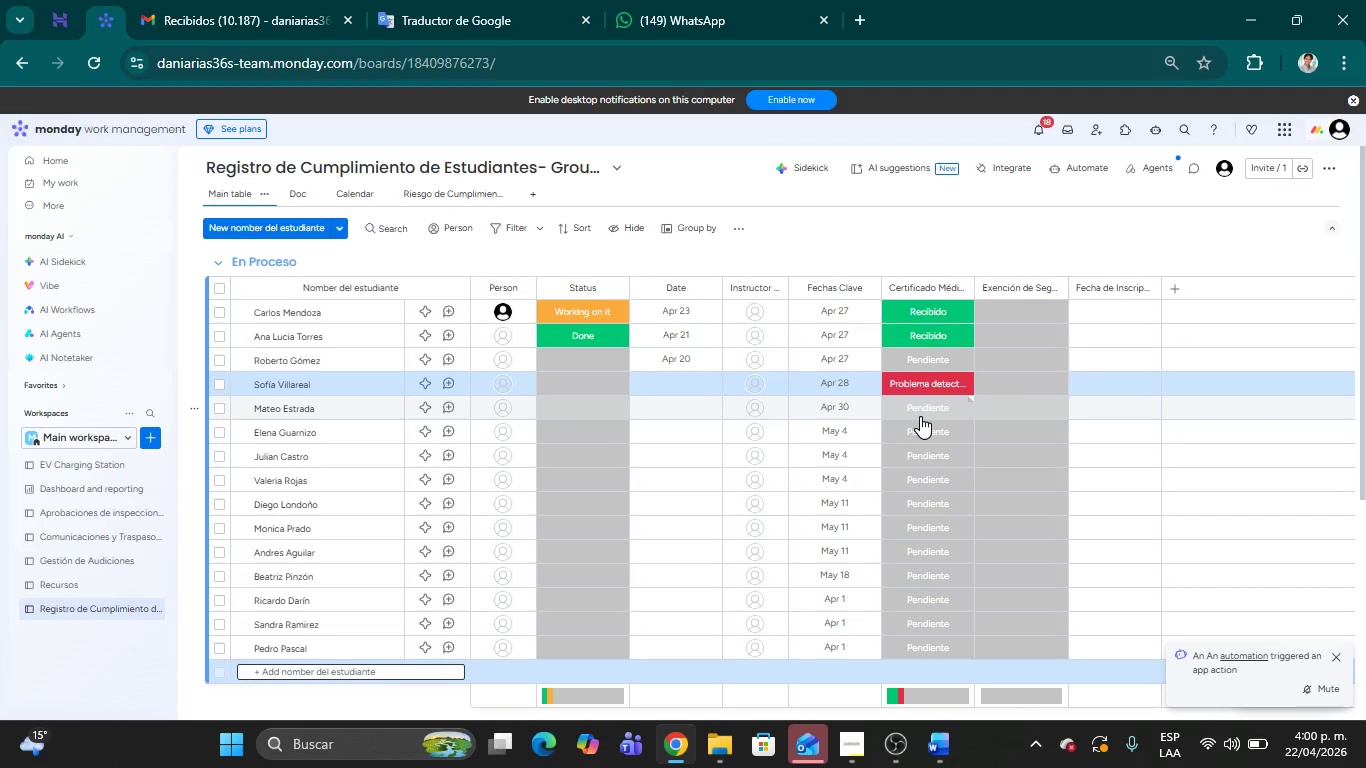 
wait(5.51)
 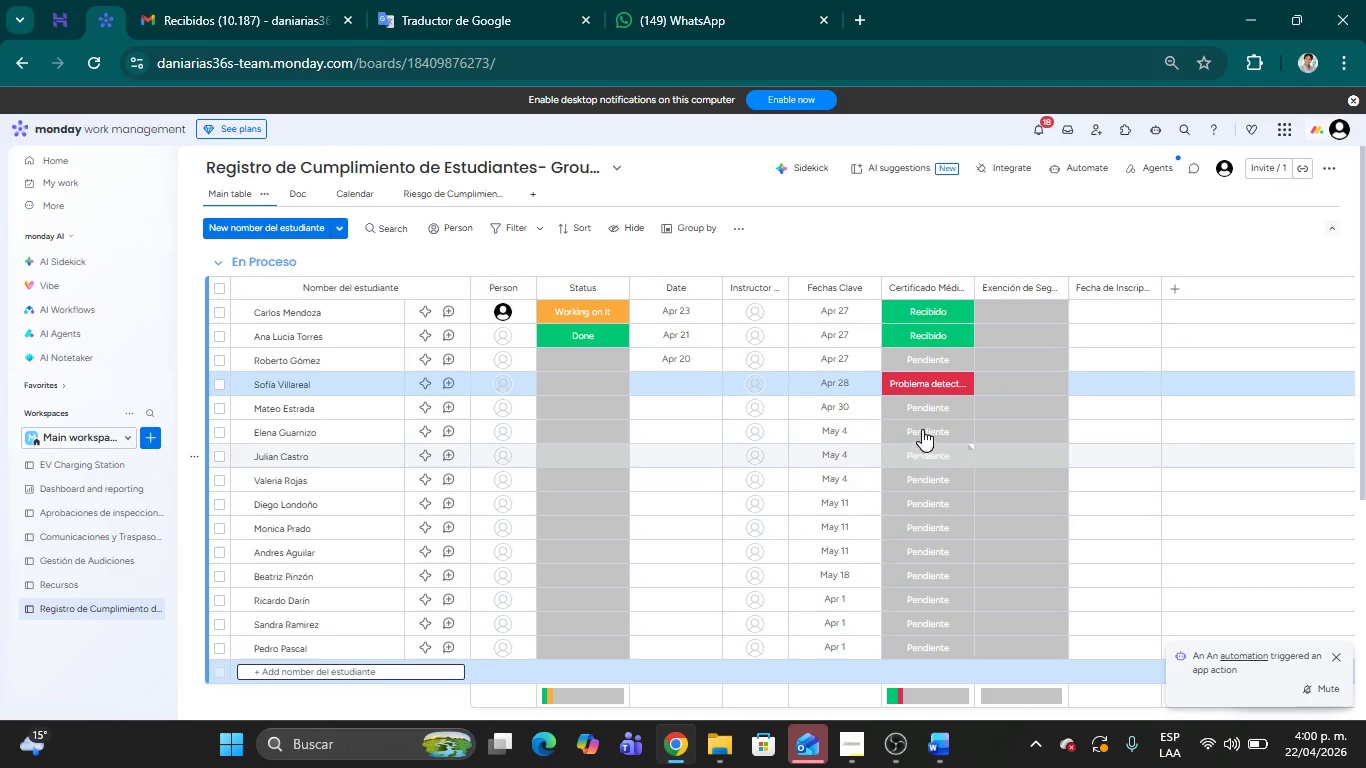 
left_click([920, 416])
 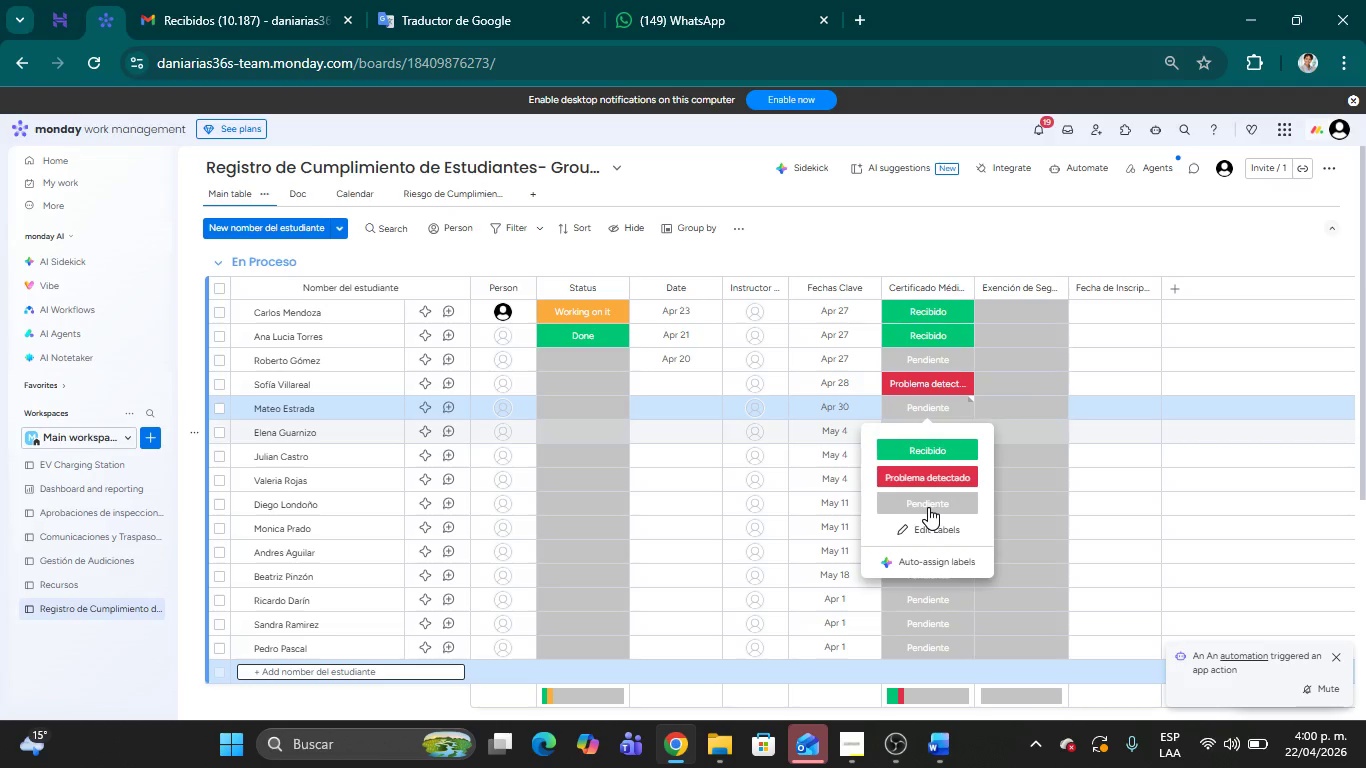 
left_click([928, 507])
 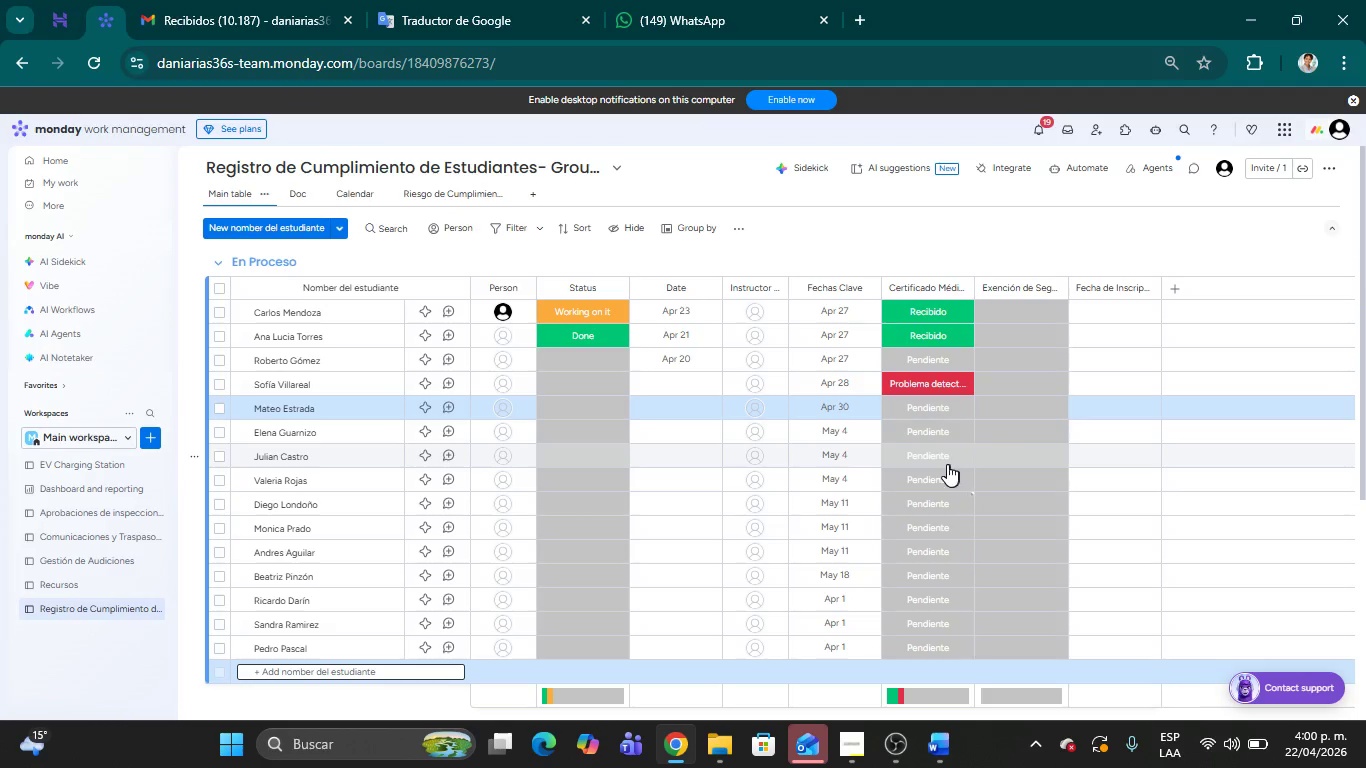 
wait(5.42)
 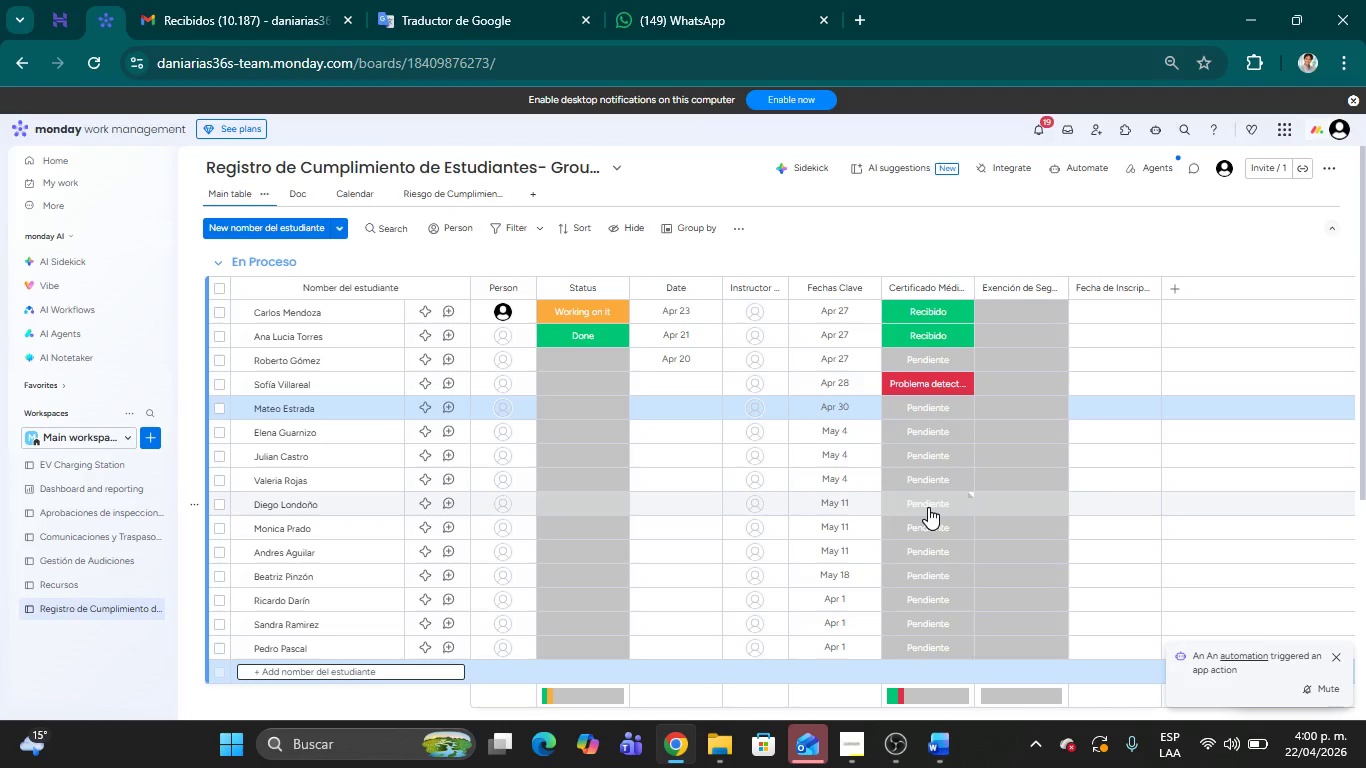 
left_click([922, 437])
 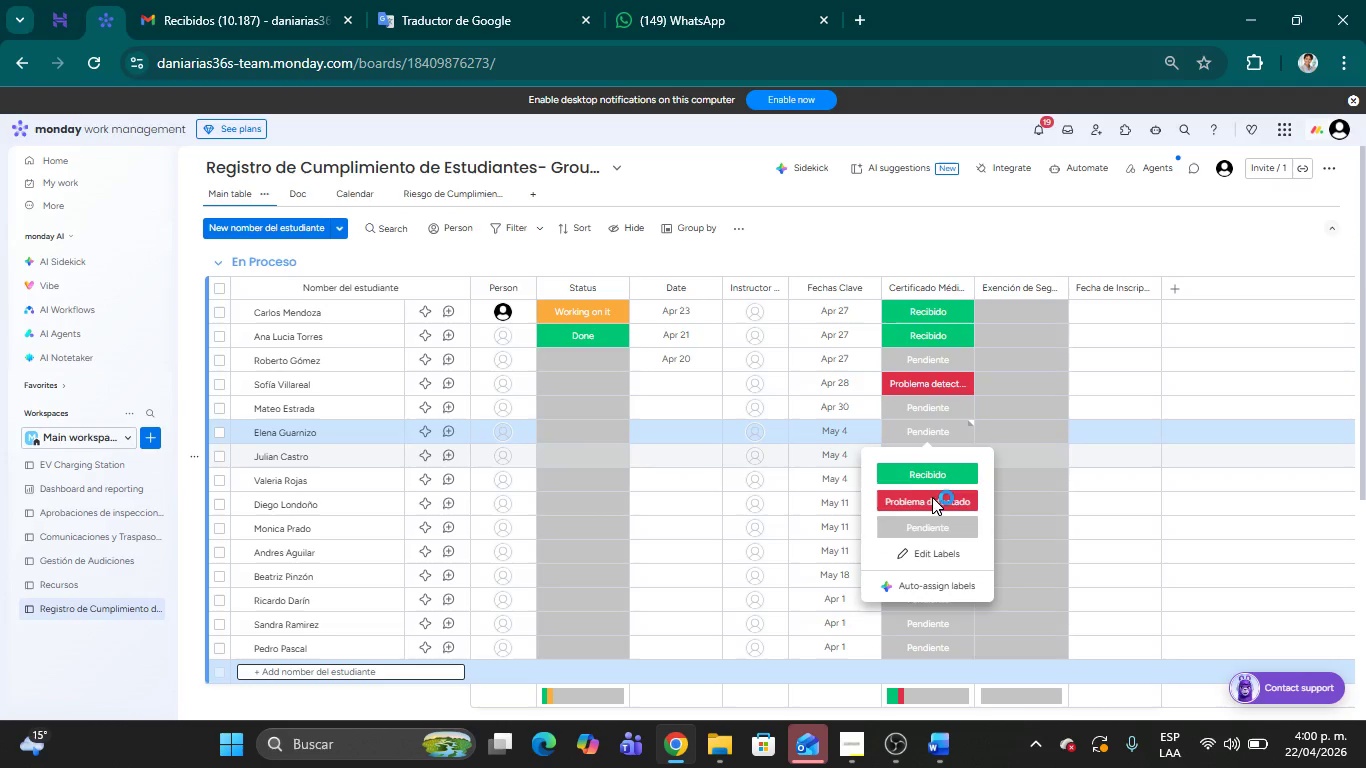 
left_click([920, 480])
 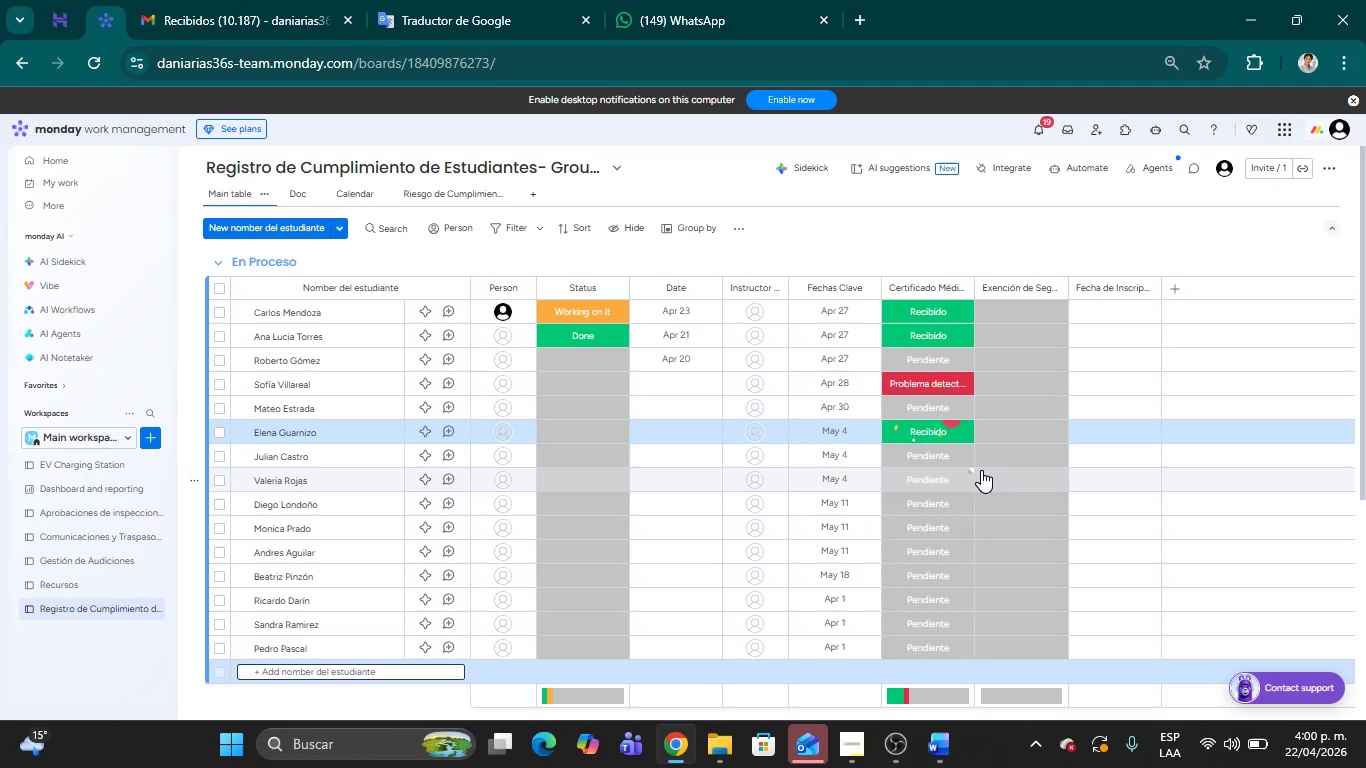 
left_click([933, 458])
 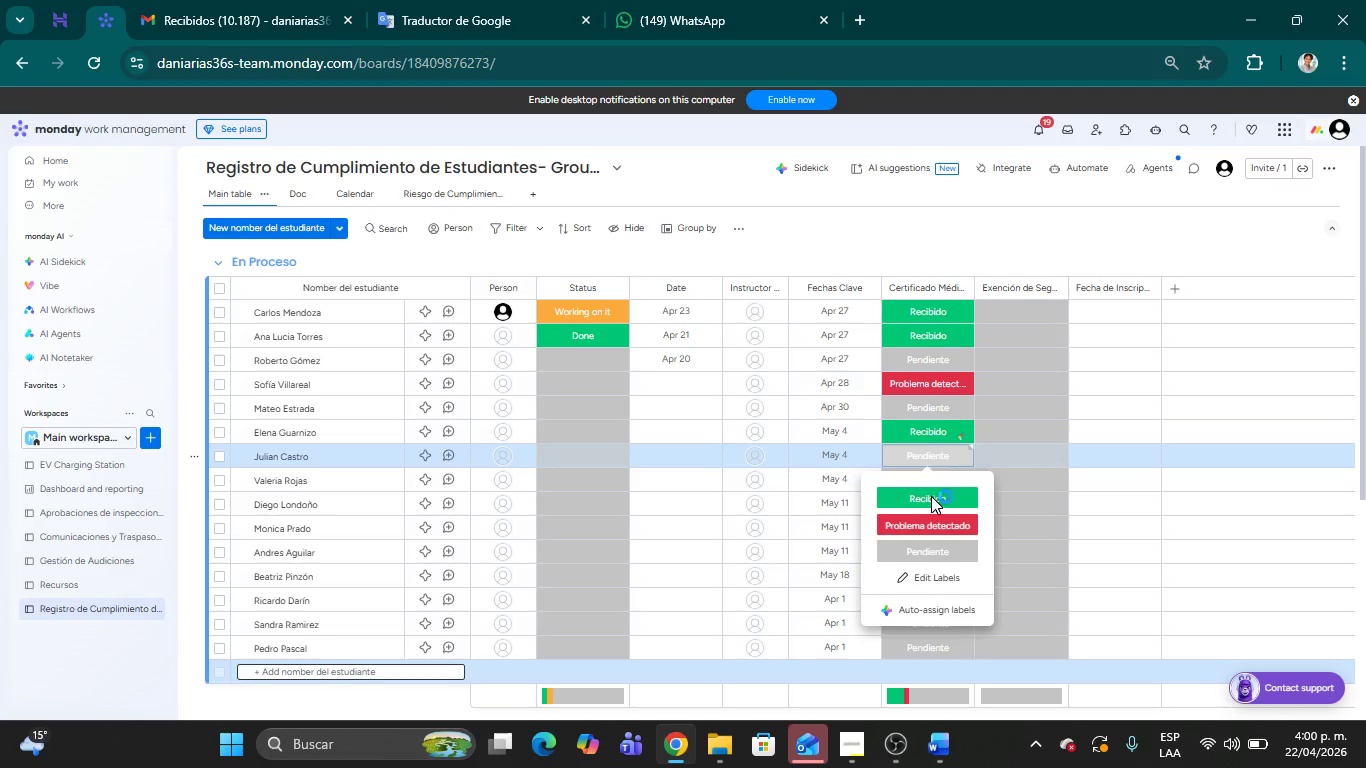 
left_click([929, 497])
 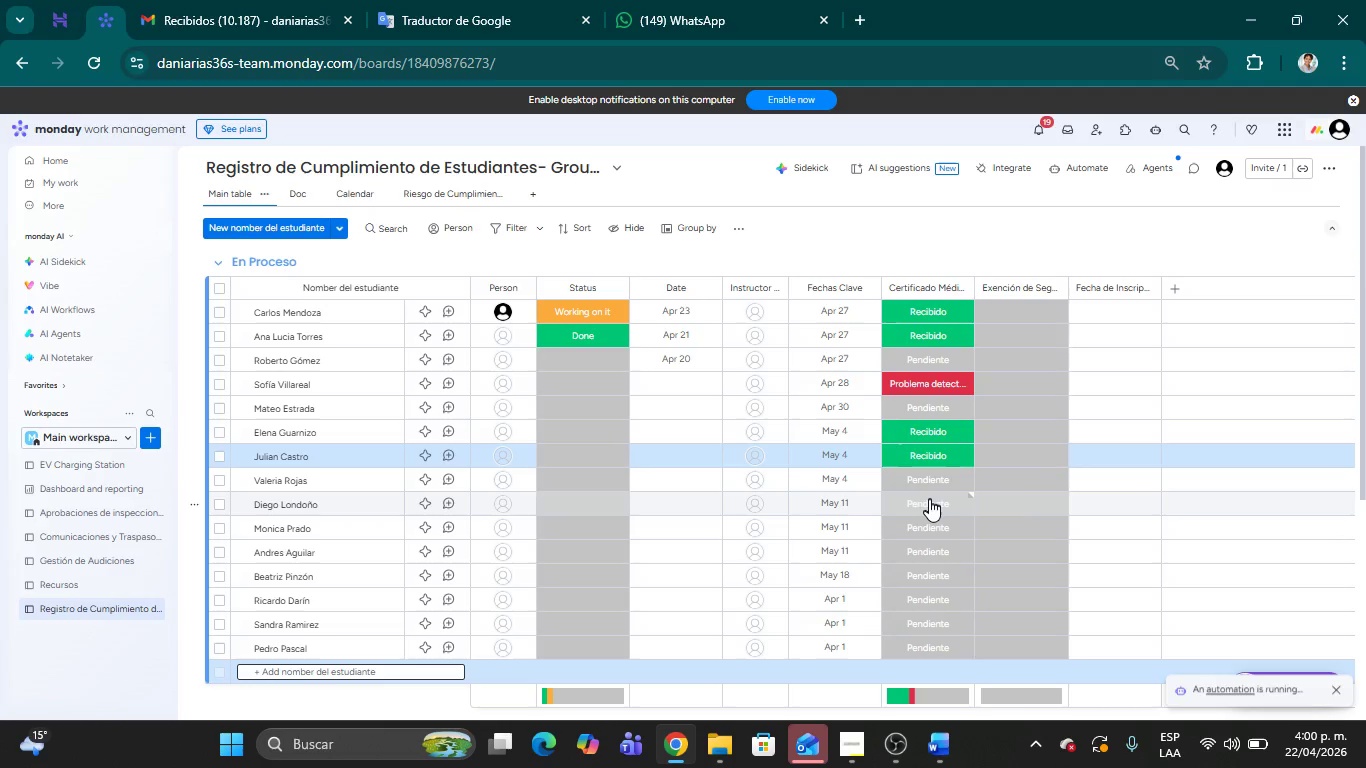 
left_click([929, 502])
 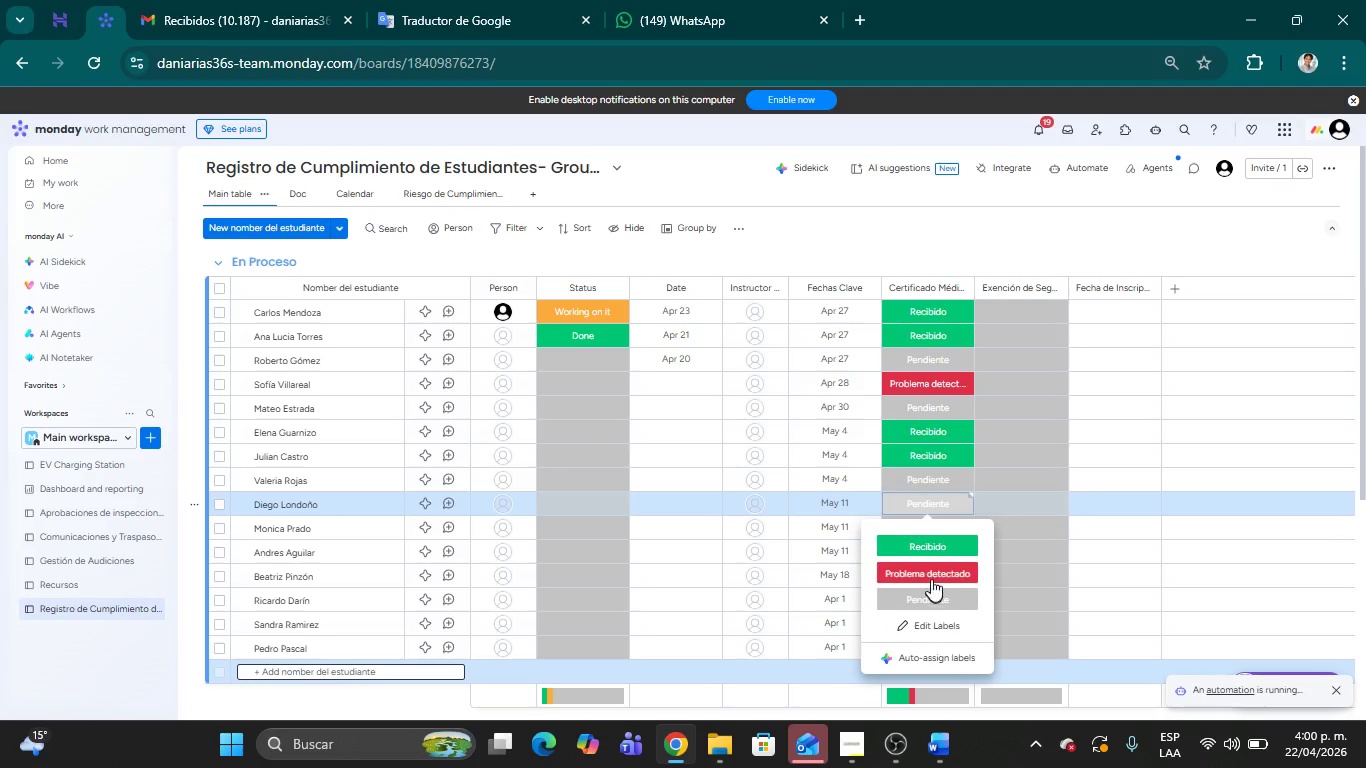 
left_click([925, 574])
 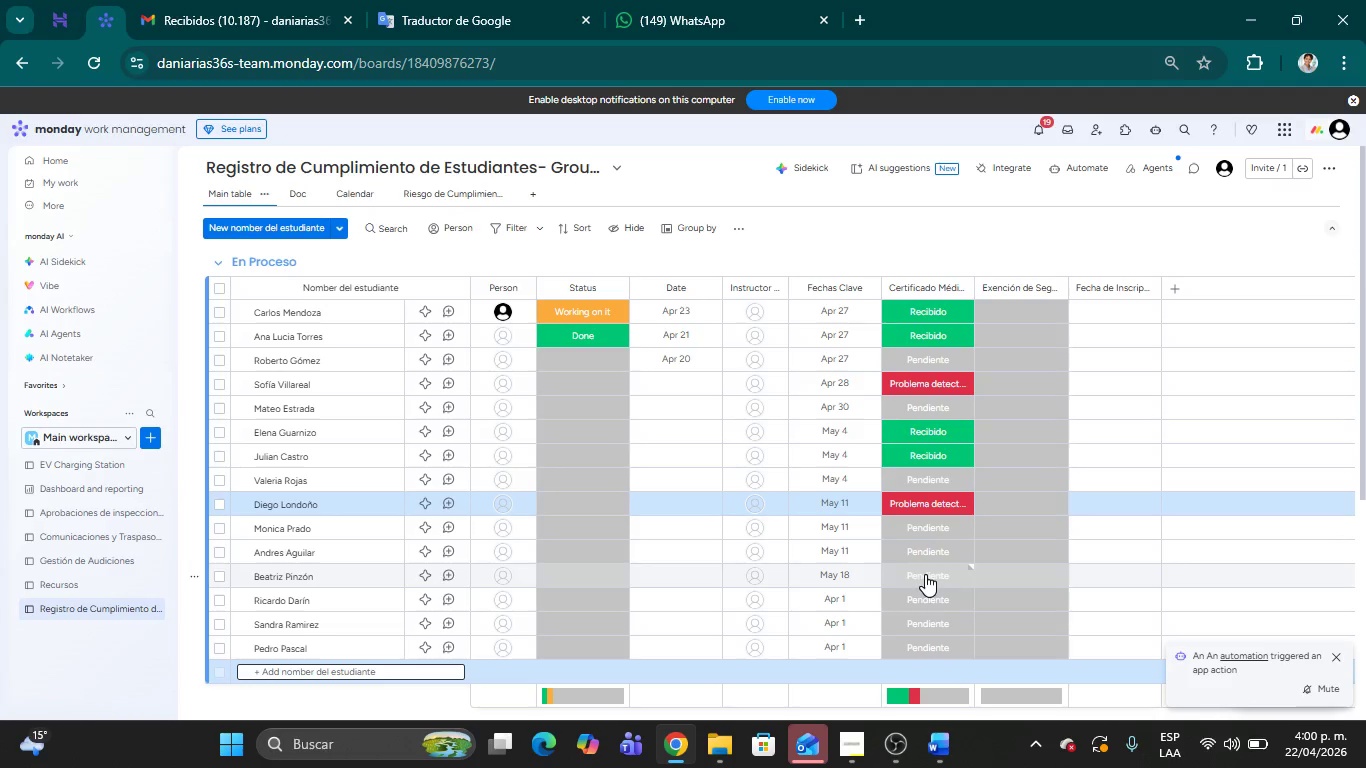 
left_click([919, 557])
 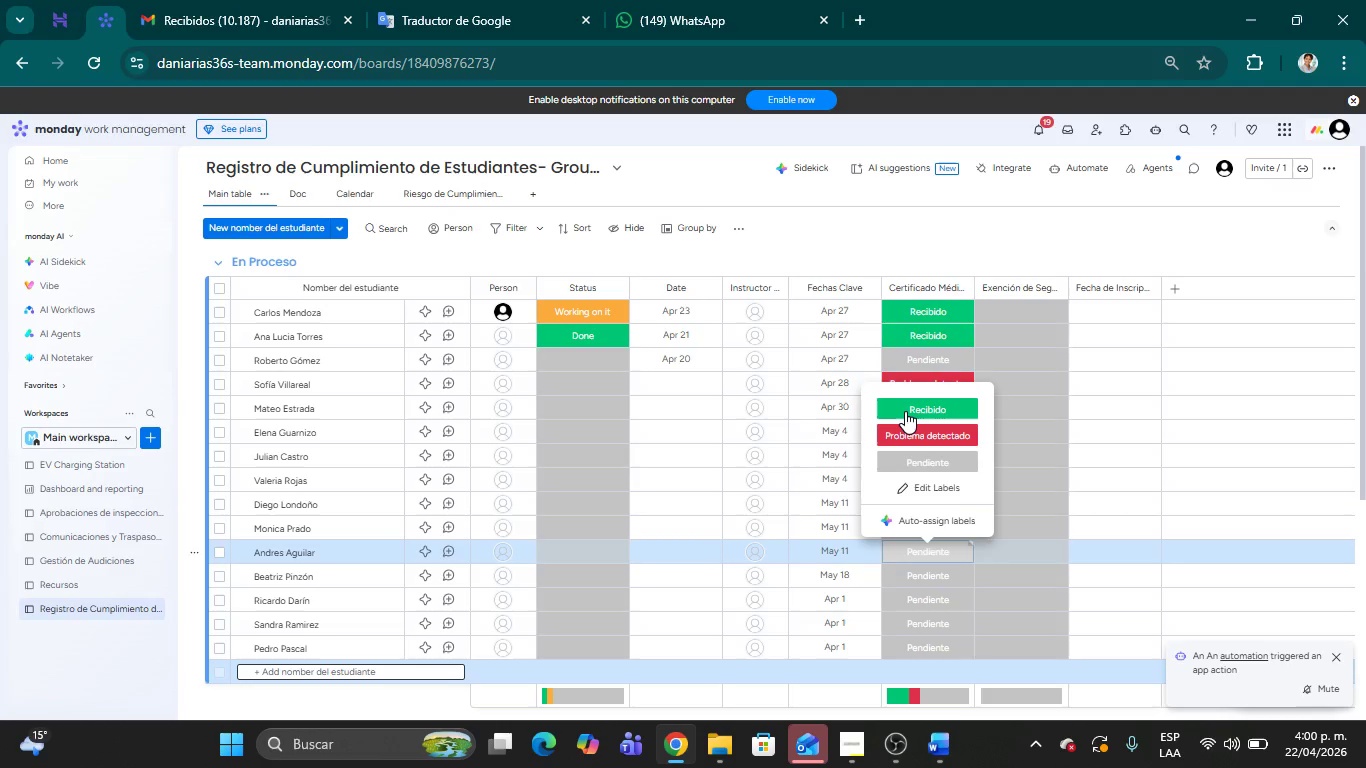 
left_click([905, 411])
 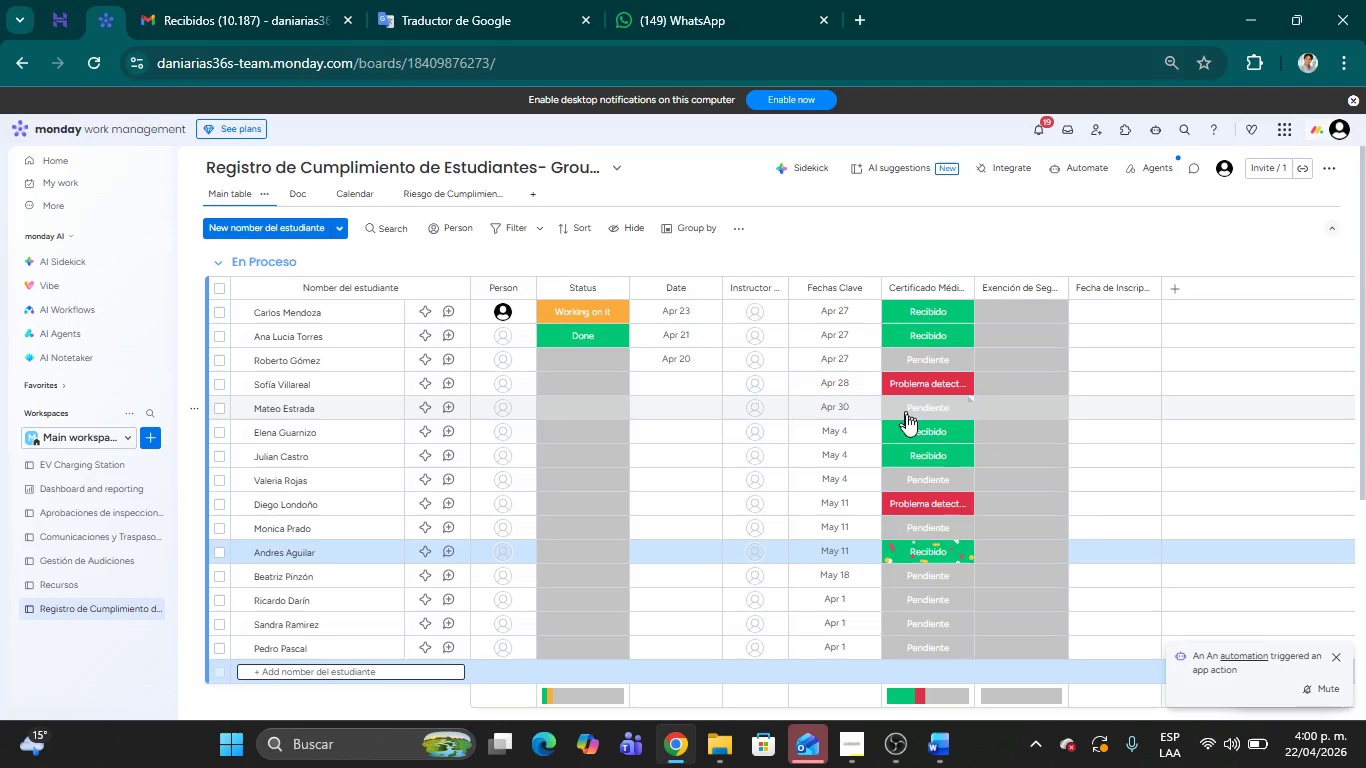 
scroll: coordinate [940, 507], scroll_direction: down, amount: 1.0
 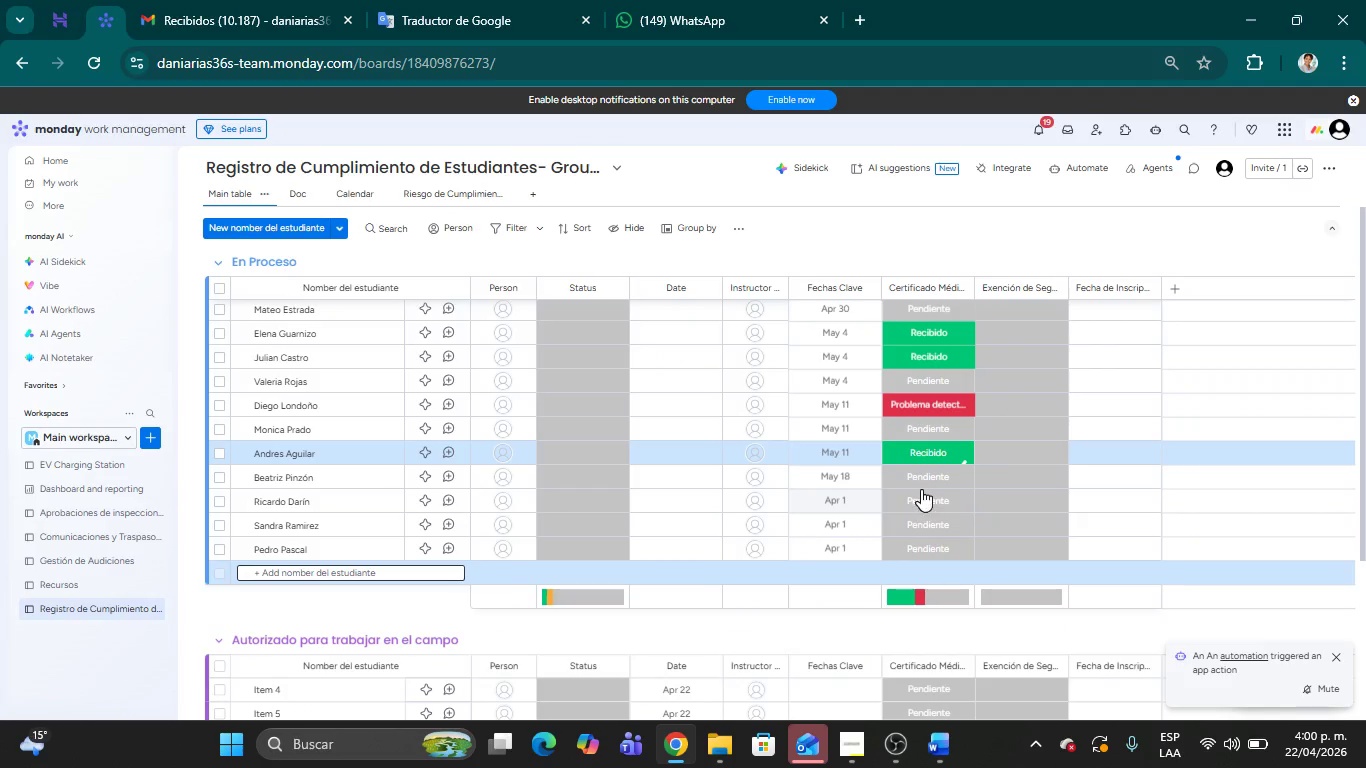 
left_click([921, 480])
 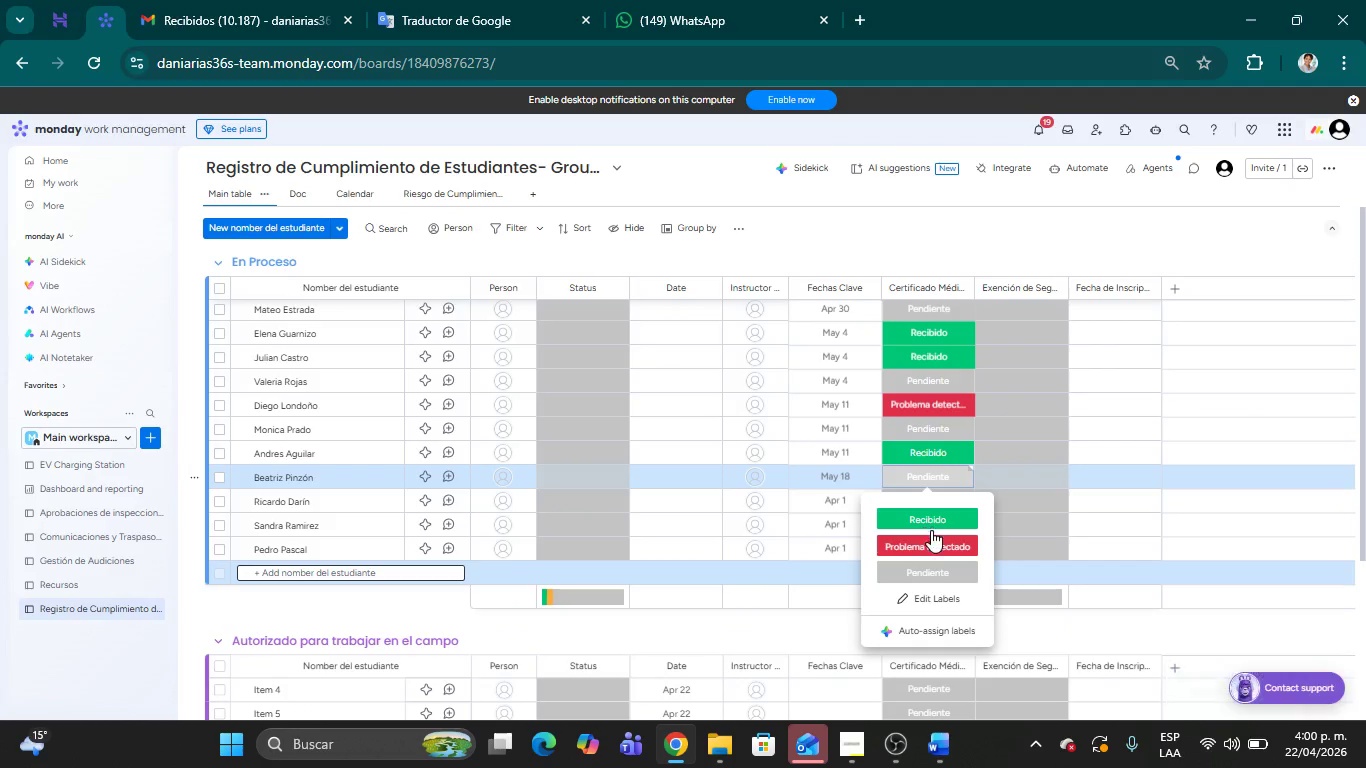 
left_click([926, 517])
 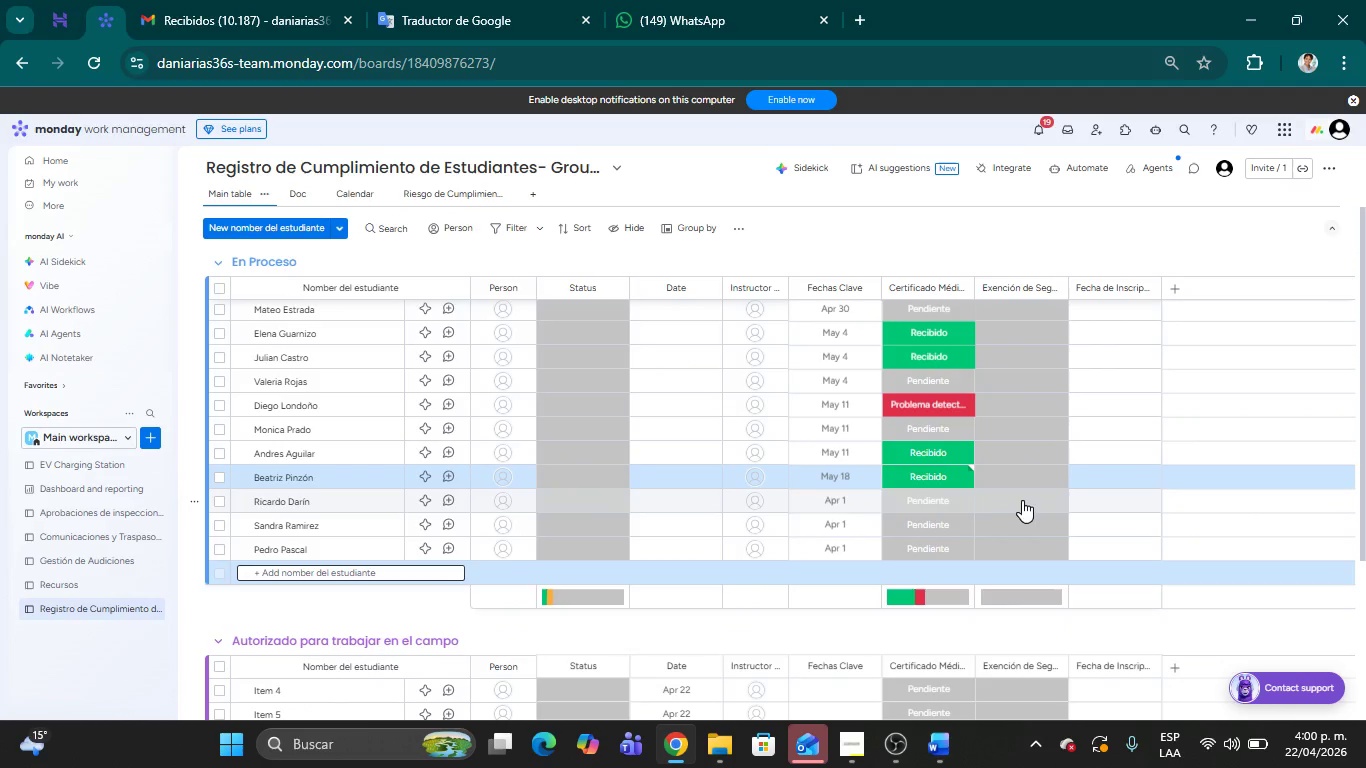 
left_click([947, 504])
 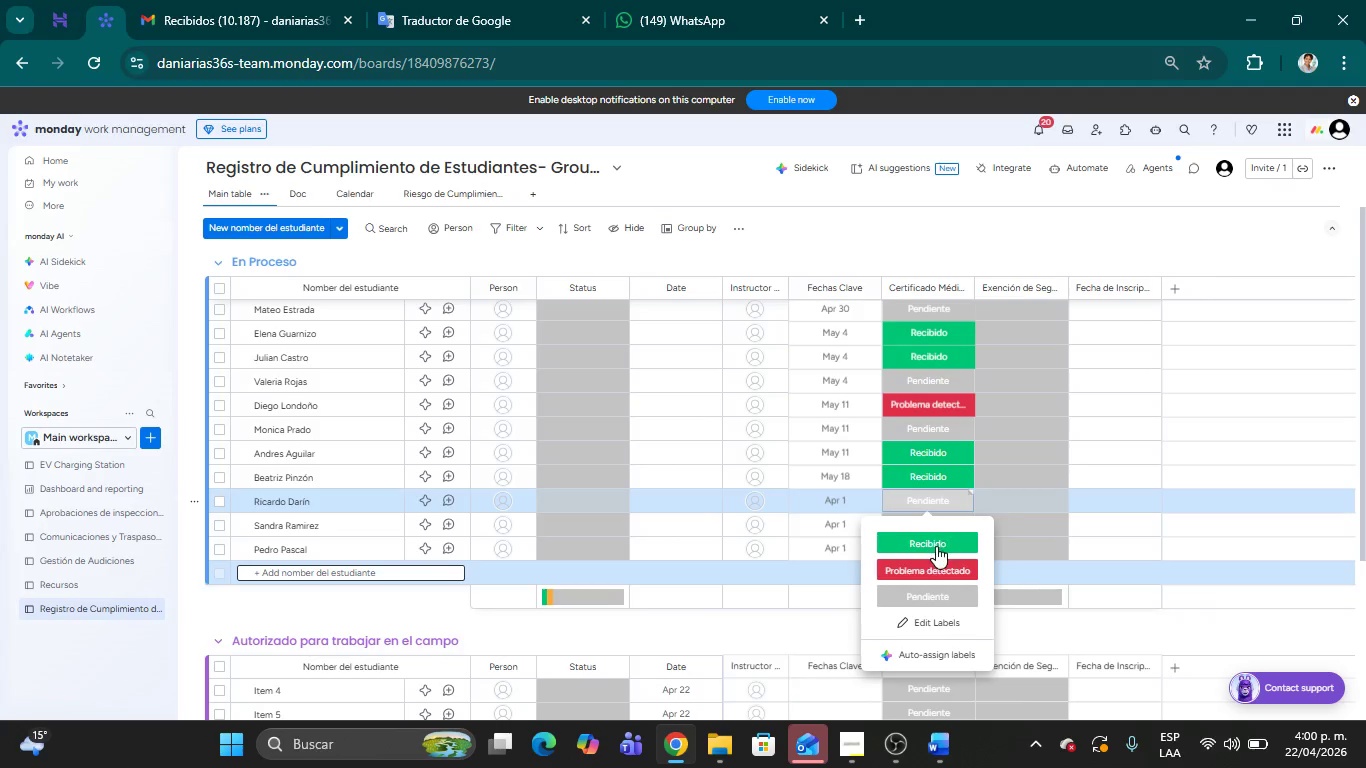 
left_click([934, 541])
 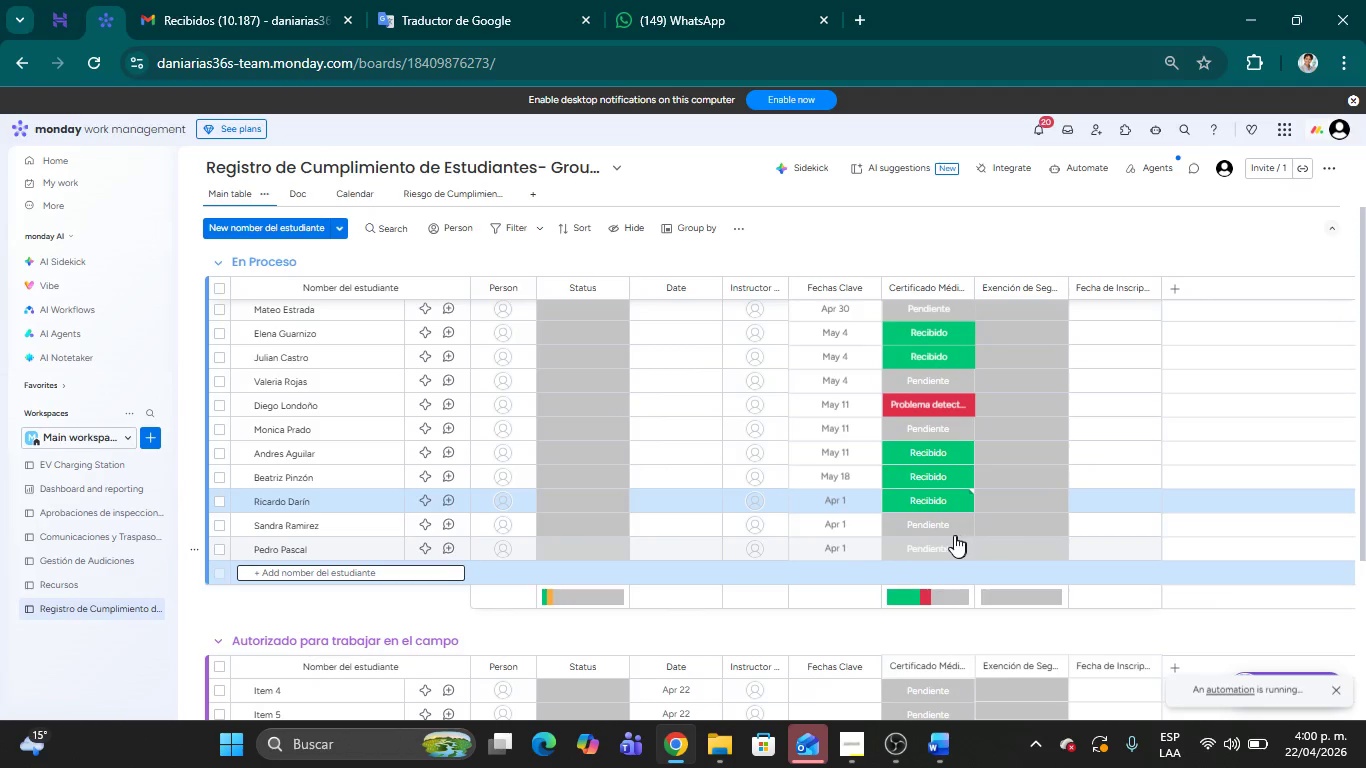 
left_click([930, 523])
 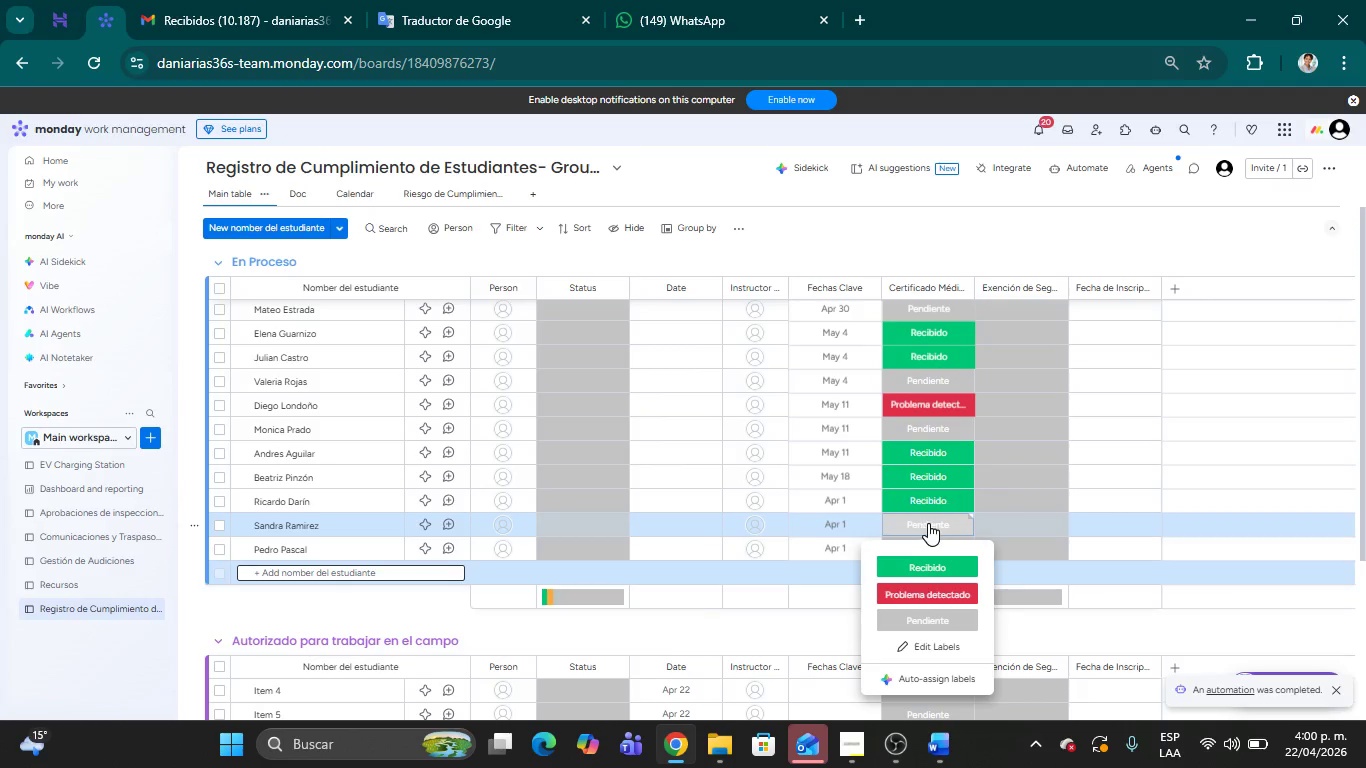 
left_click([928, 562])
 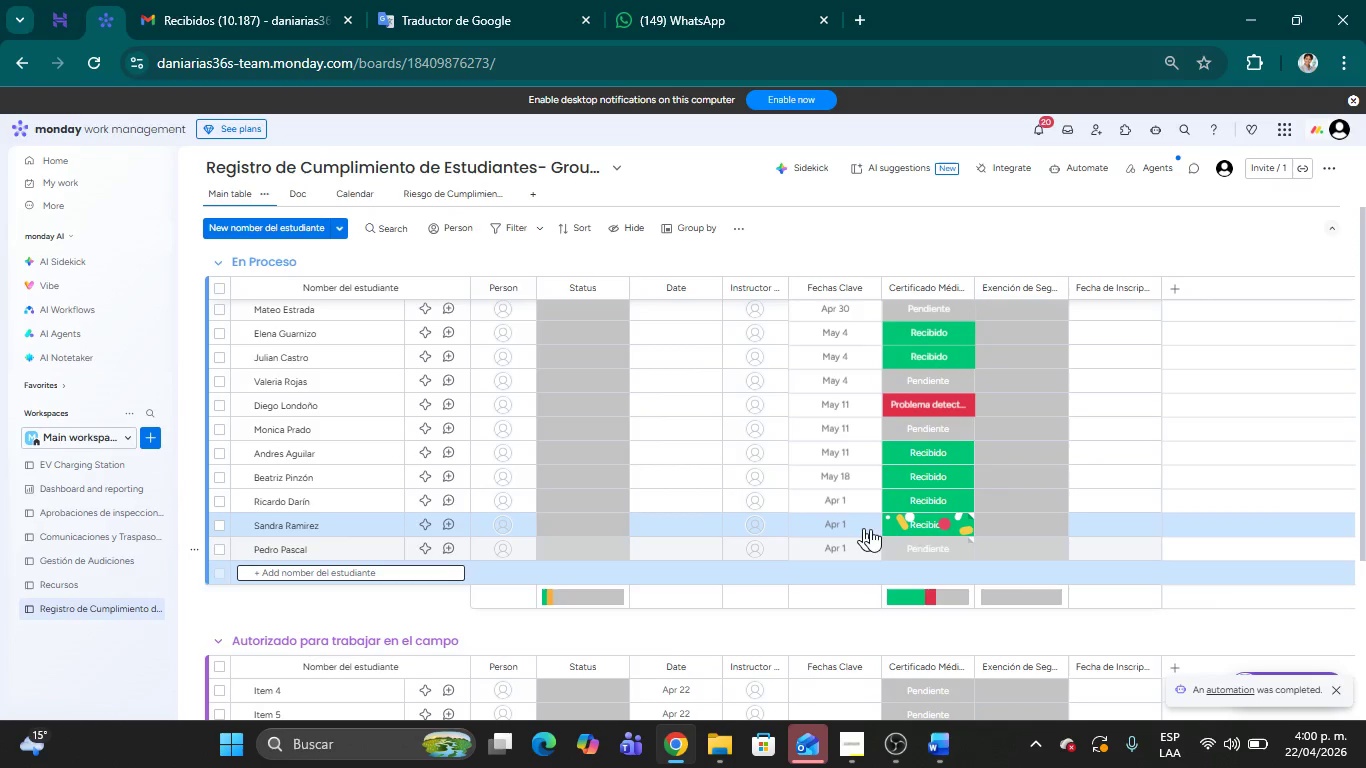 
left_click([950, 544])
 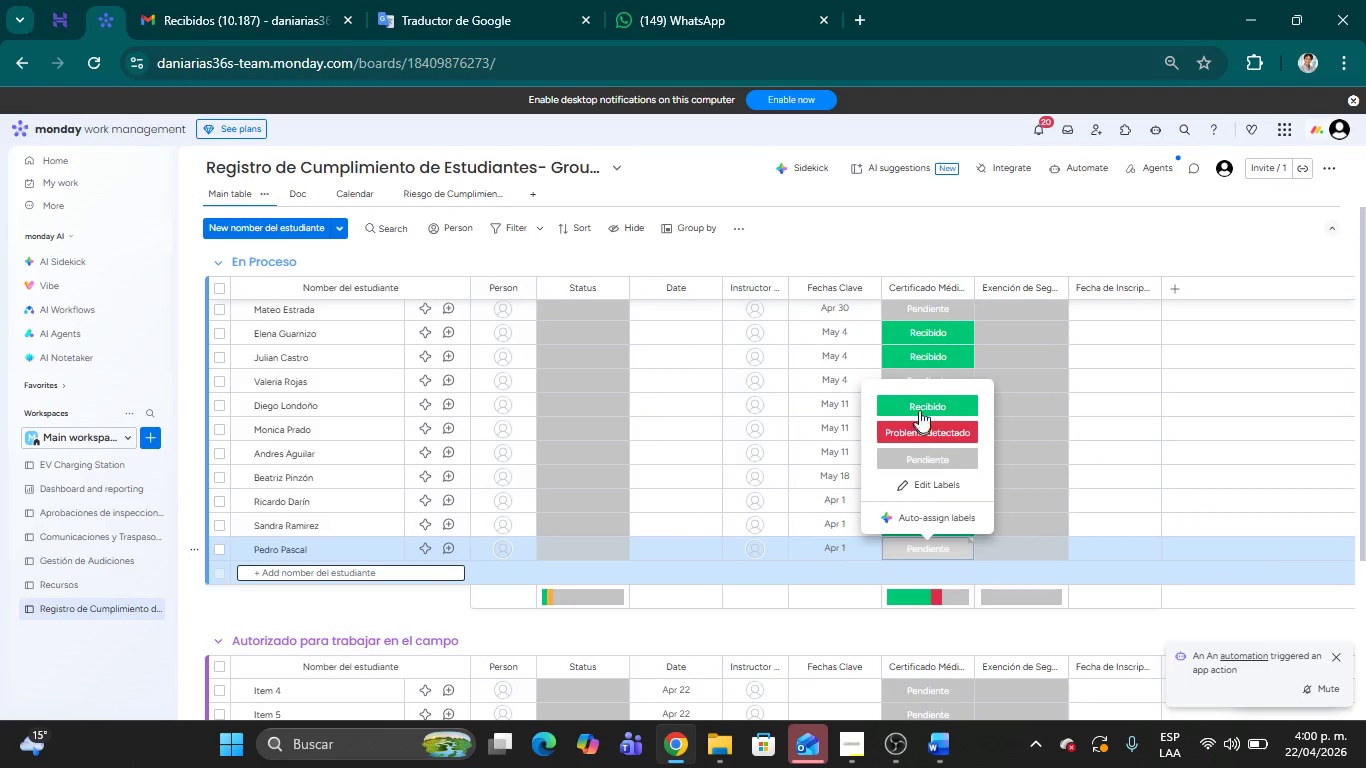 
left_click([918, 402])
 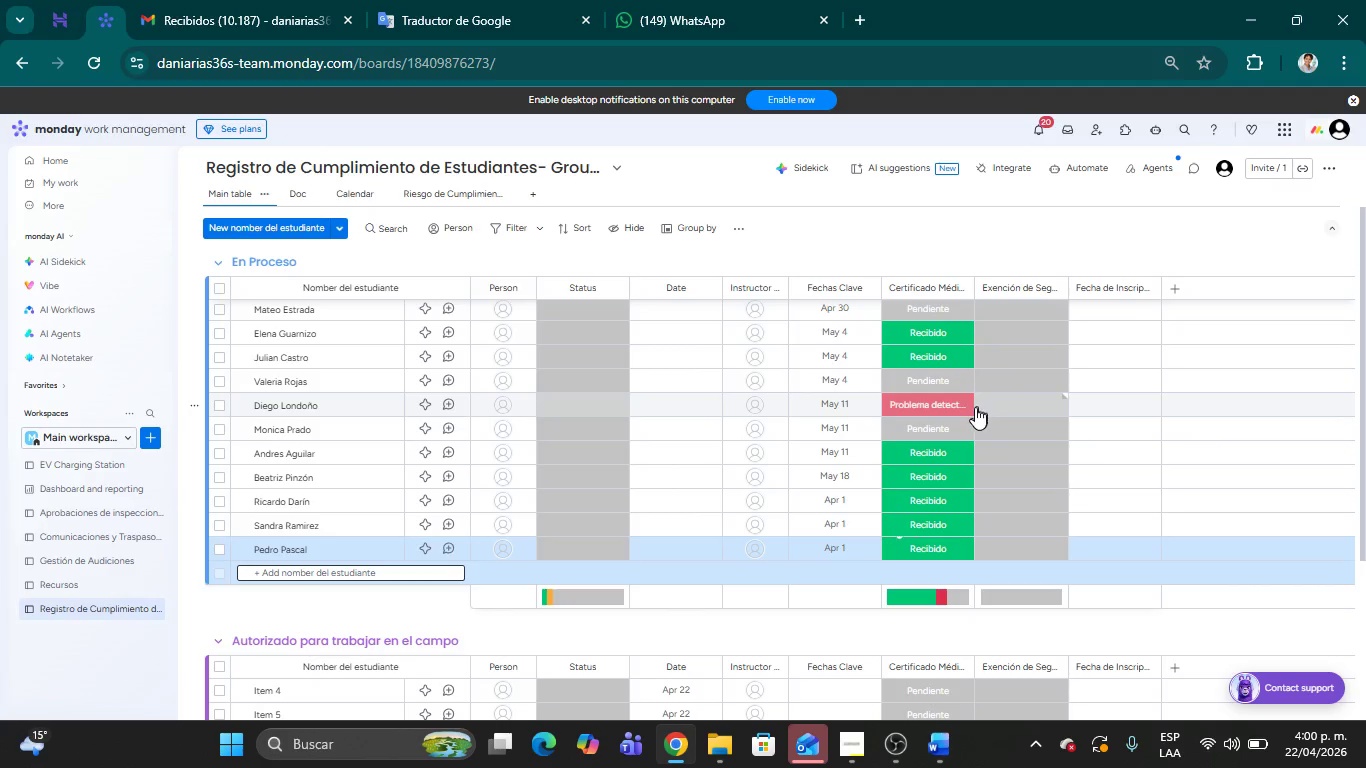 
scroll: coordinate [1006, 373], scroll_direction: up, amount: 8.0
 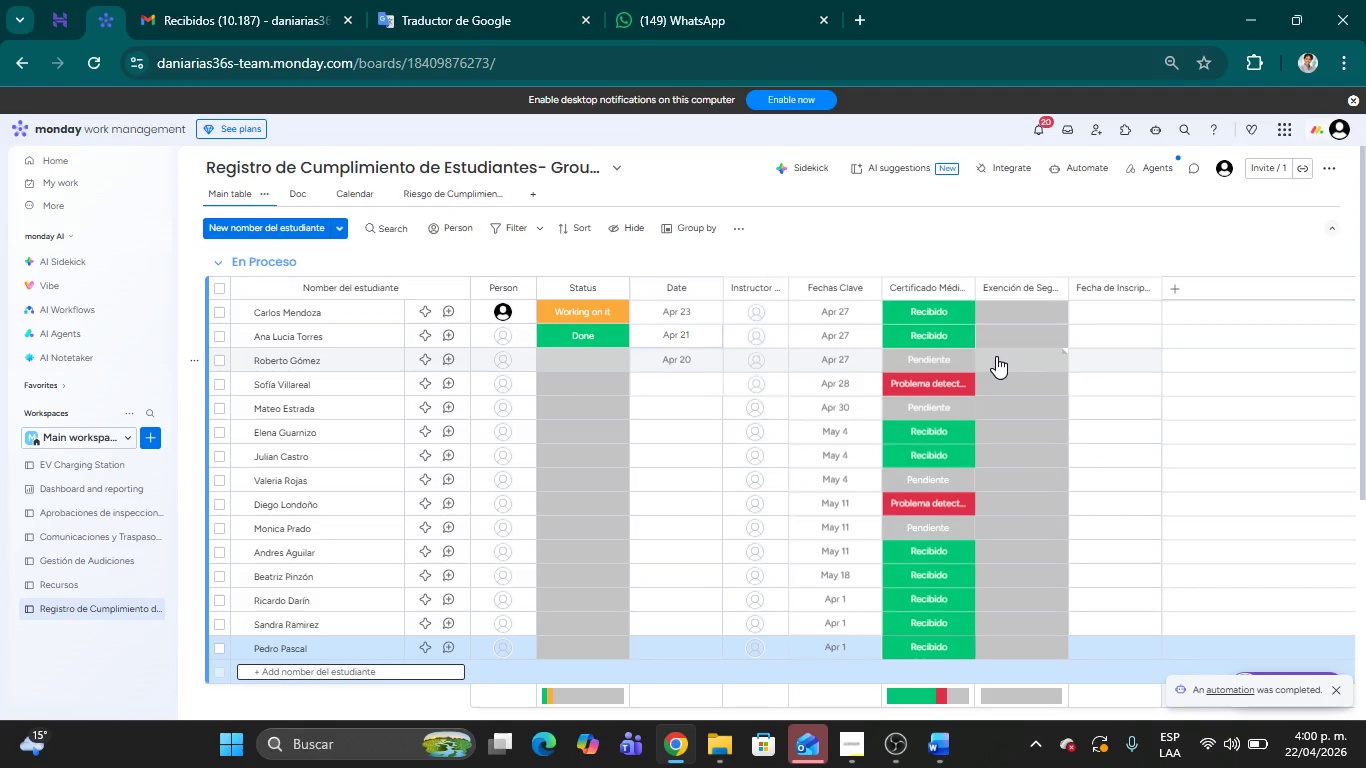 
left_click([992, 312])
 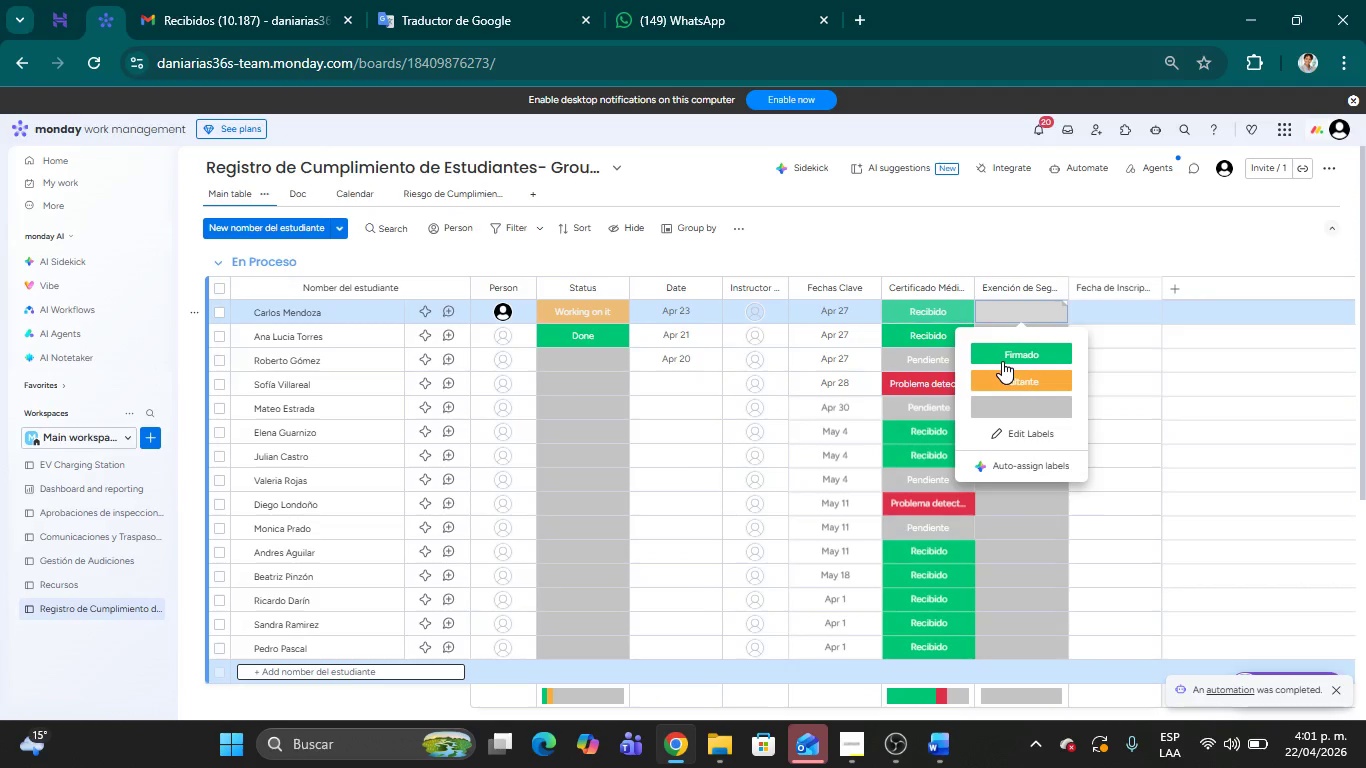 
left_click([1004, 351])
 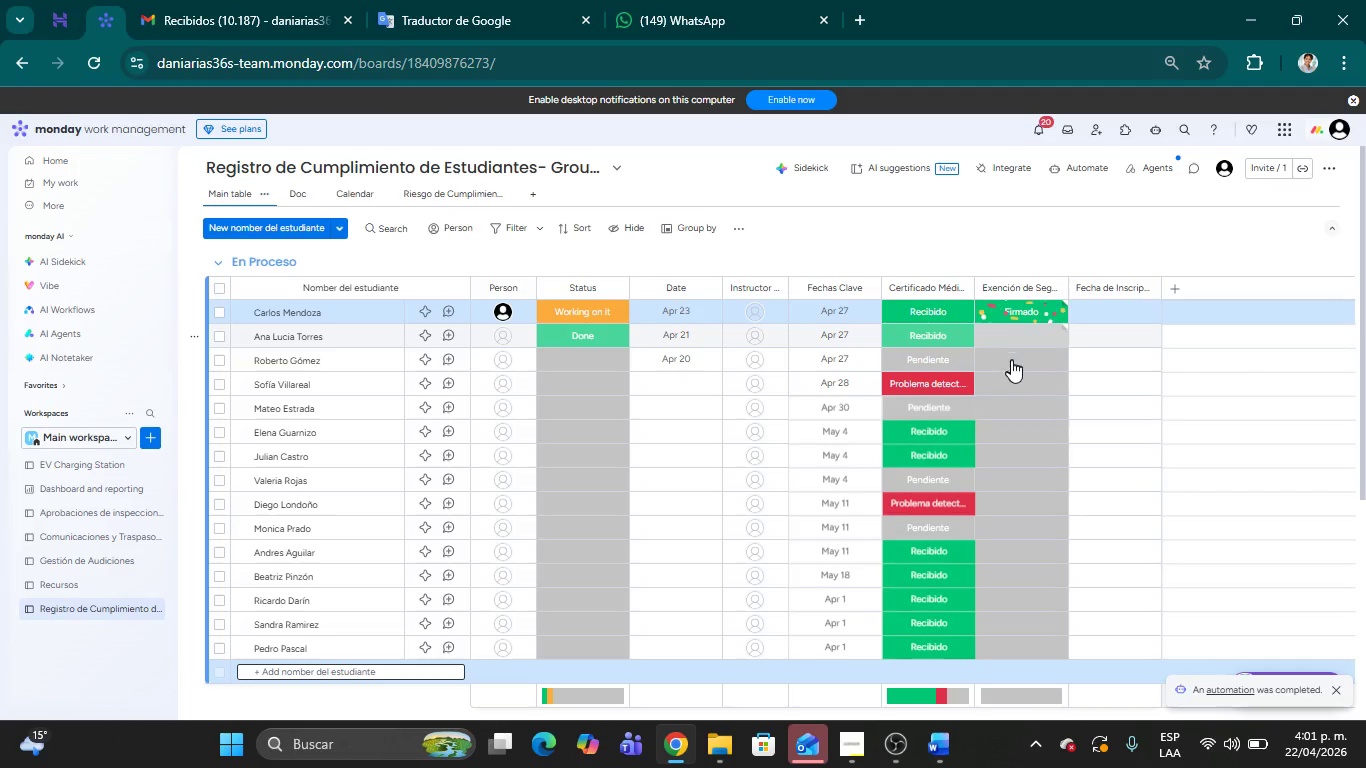 
scroll: coordinate [1035, 418], scroll_direction: up, amount: 3.0
 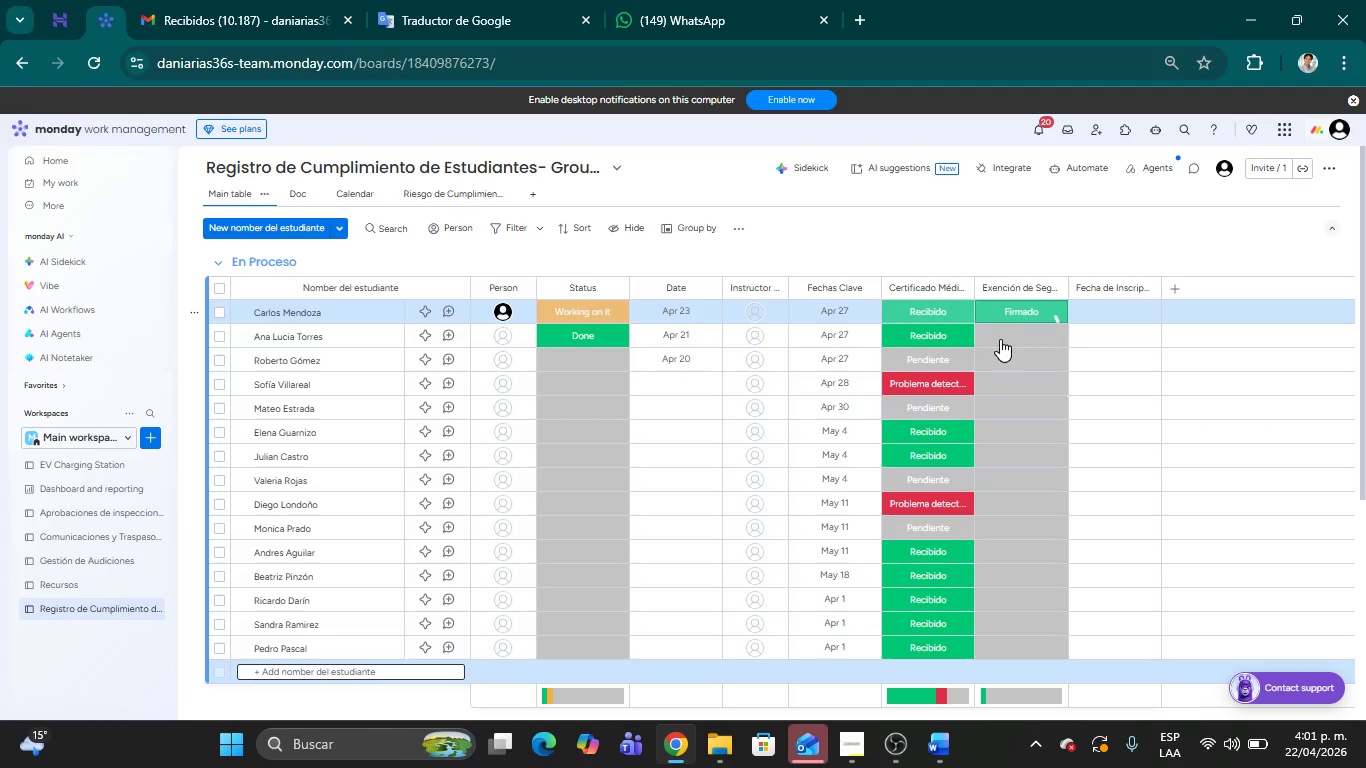 
left_click([1000, 342])
 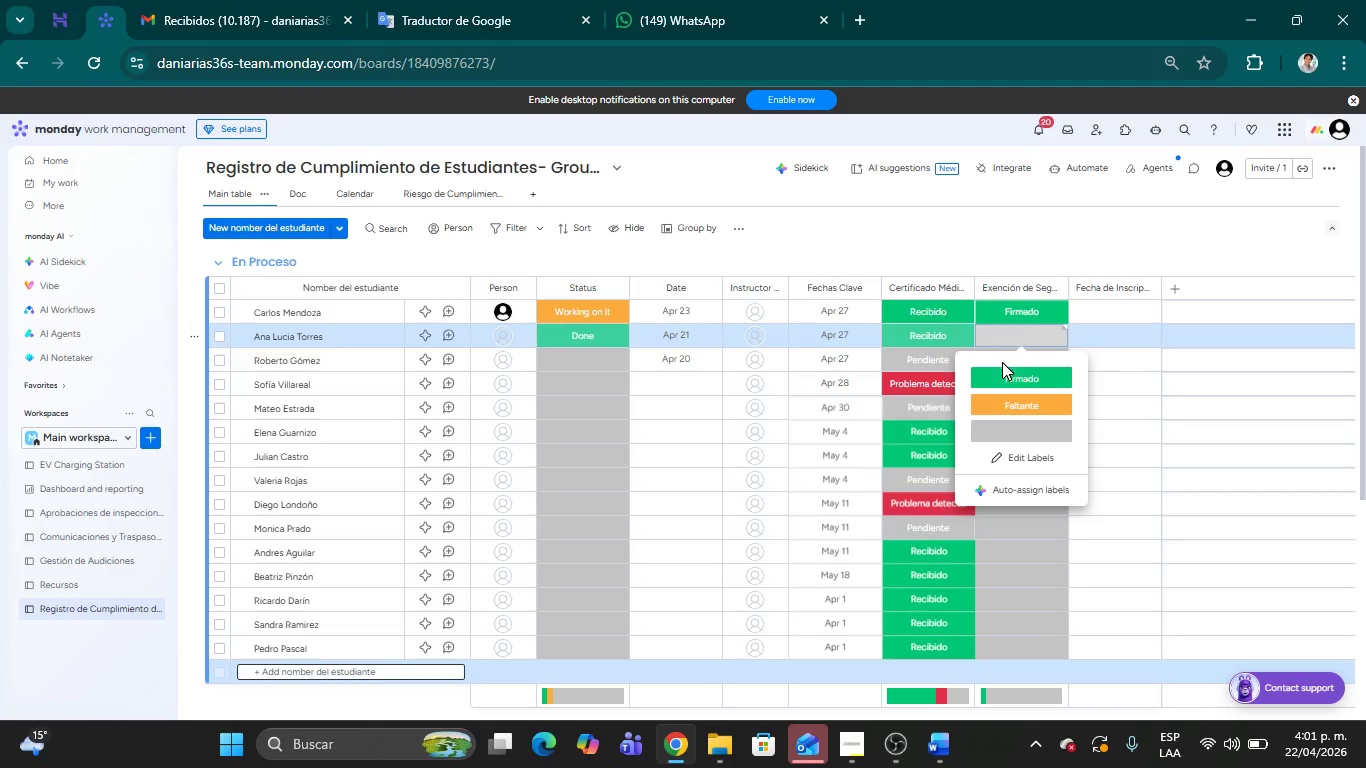 
left_click([1000, 378])
 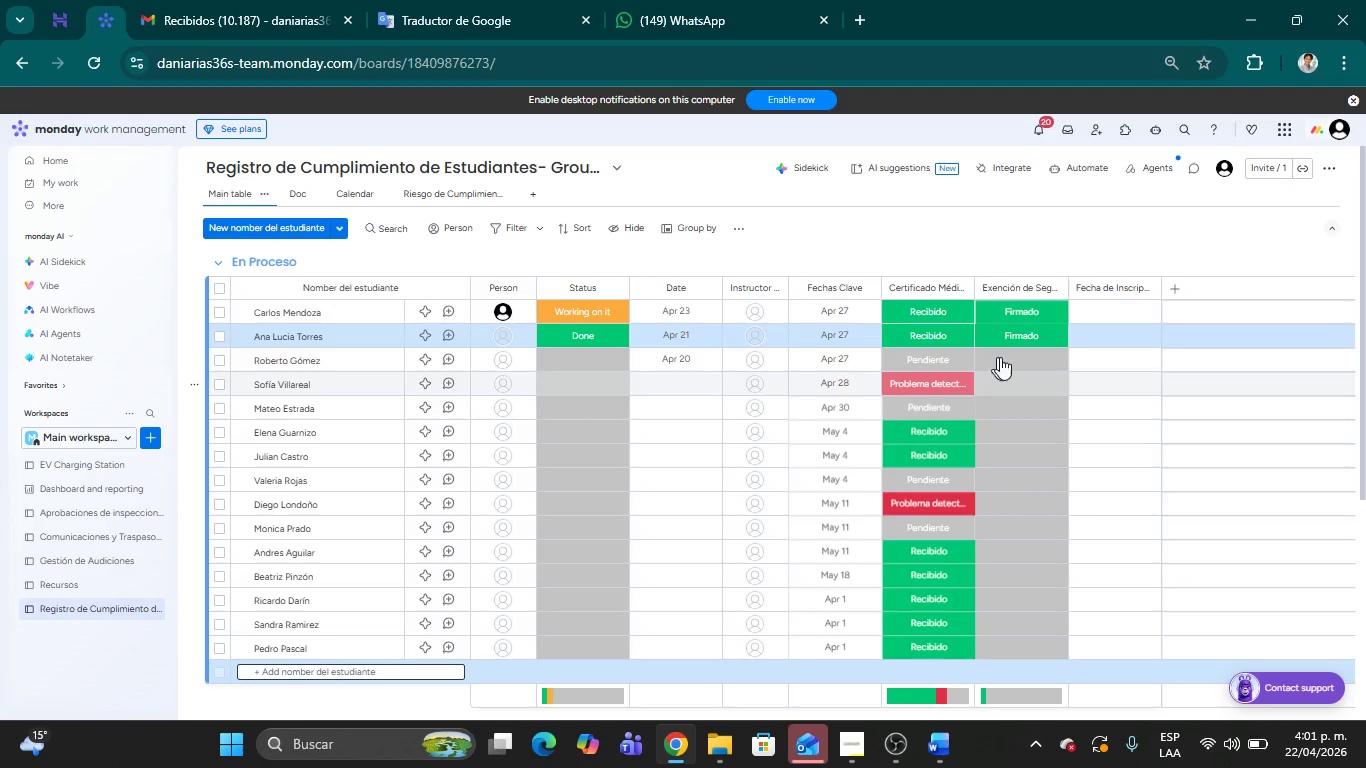 
left_click([1008, 357])
 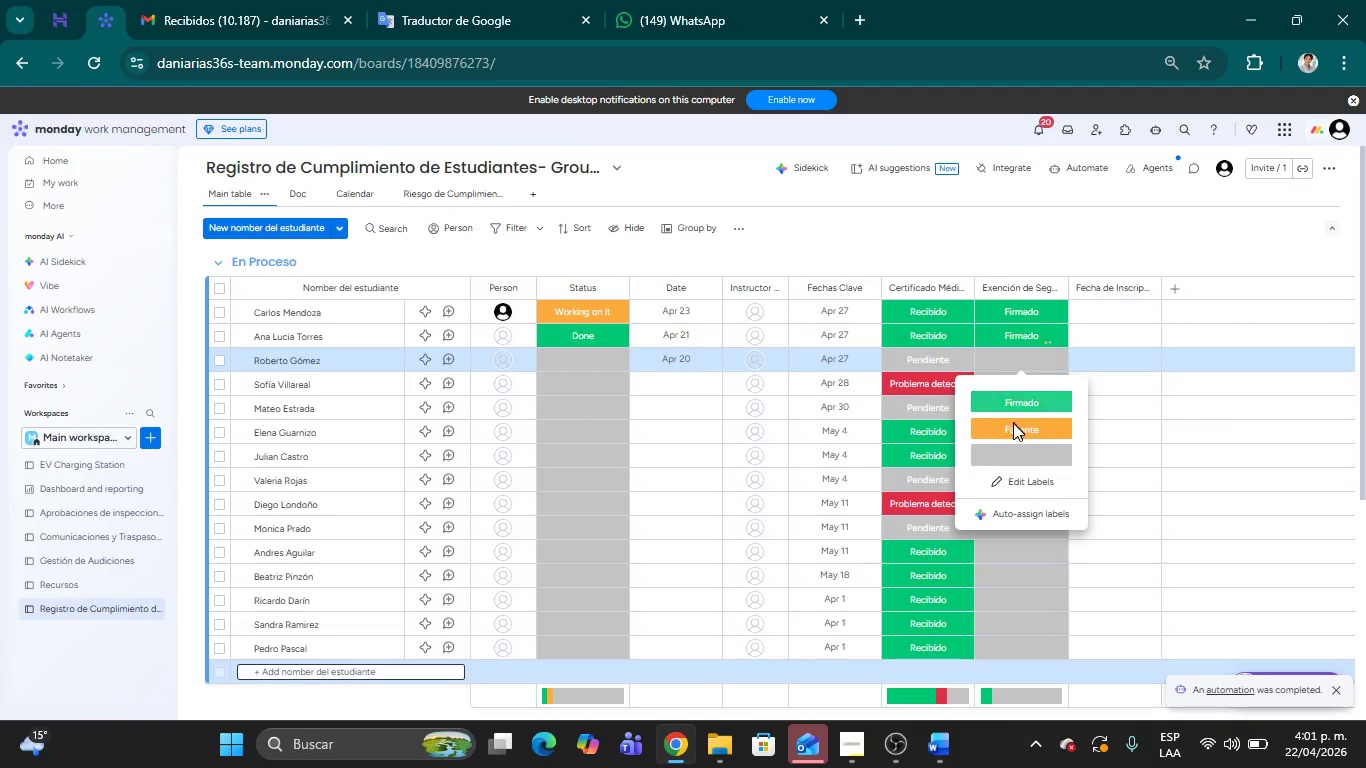 
left_click([1013, 430])
 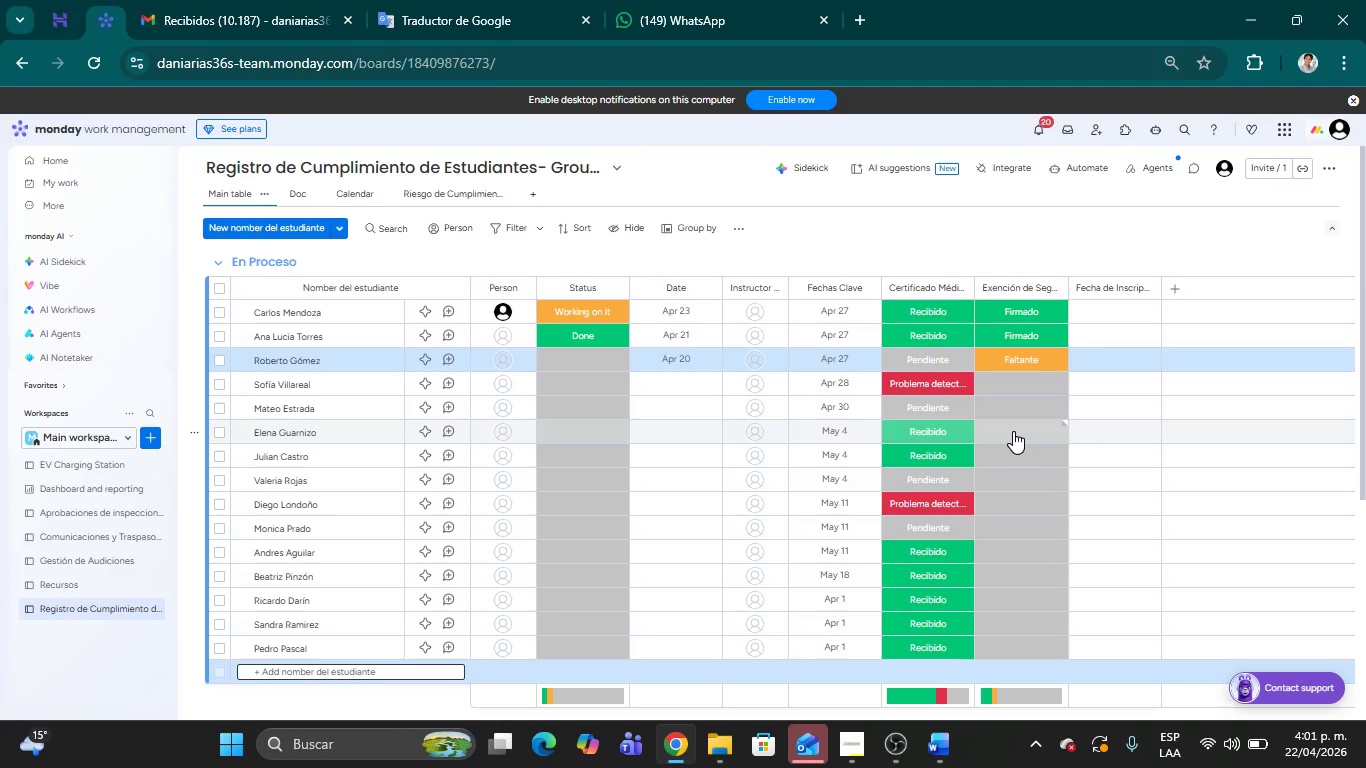 
left_click([984, 384])
 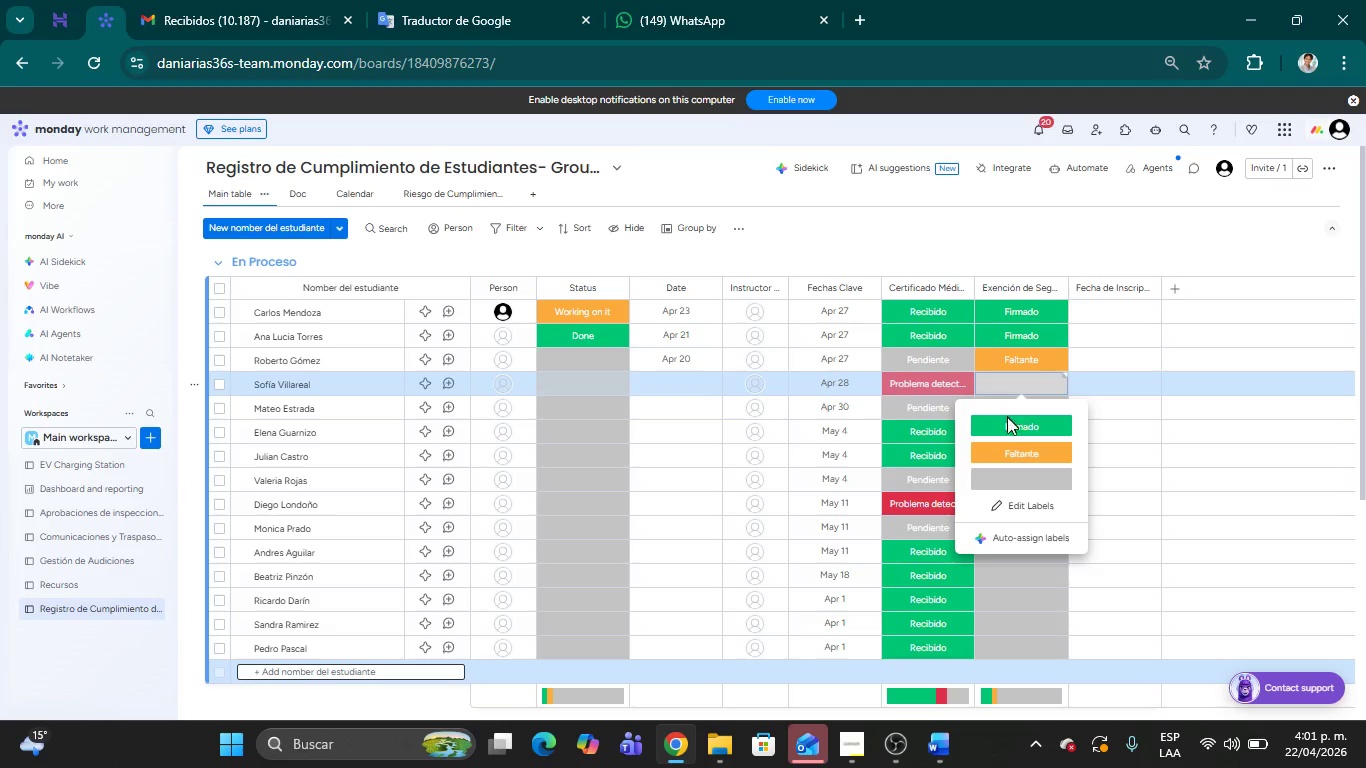 
left_click([1009, 425])
 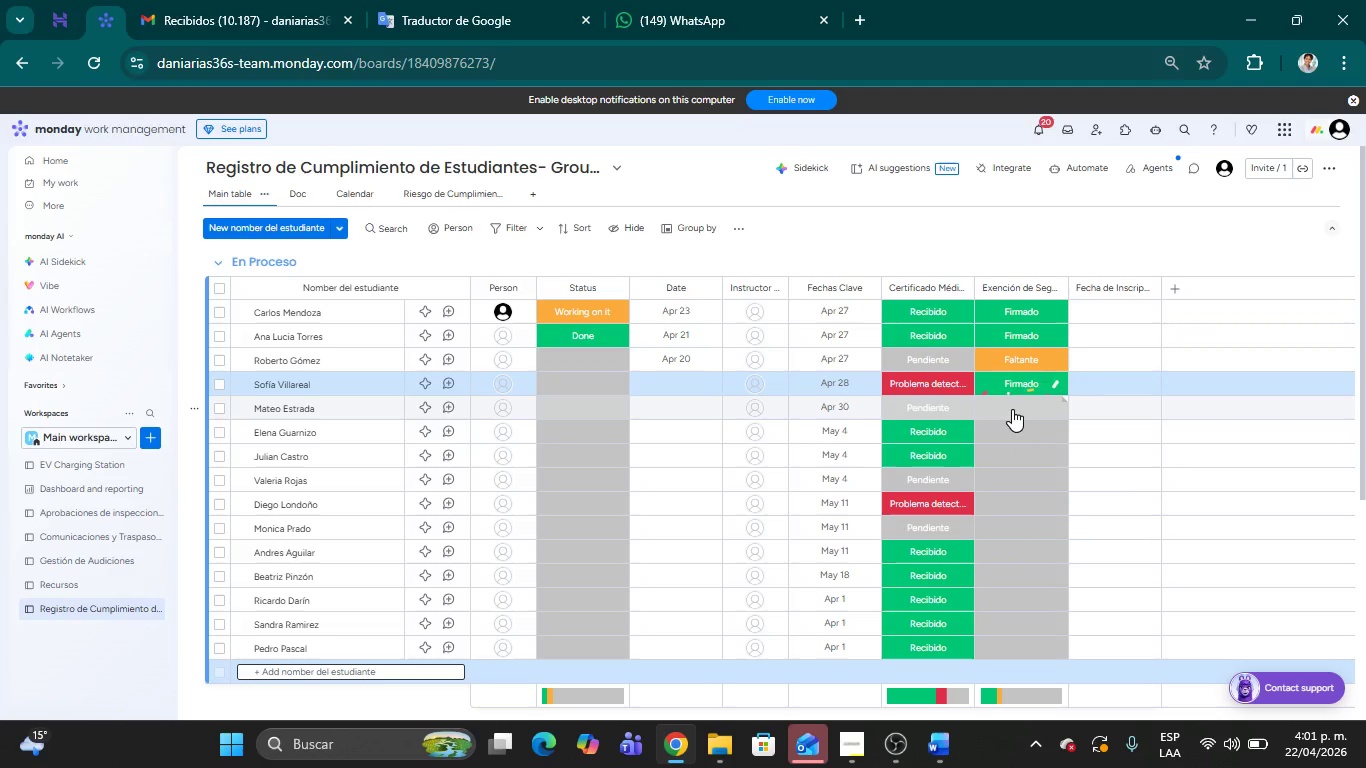 
left_click([1012, 409])
 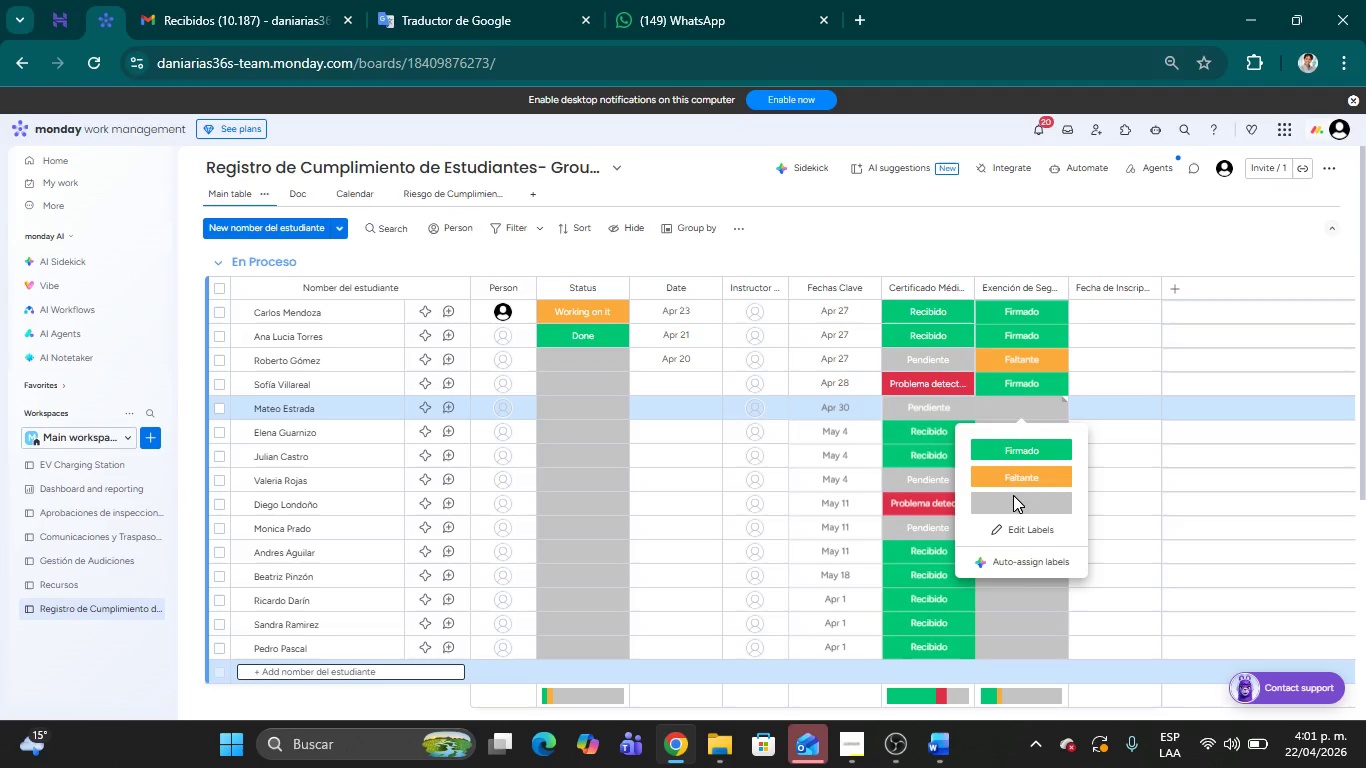 
left_click([1013, 501])
 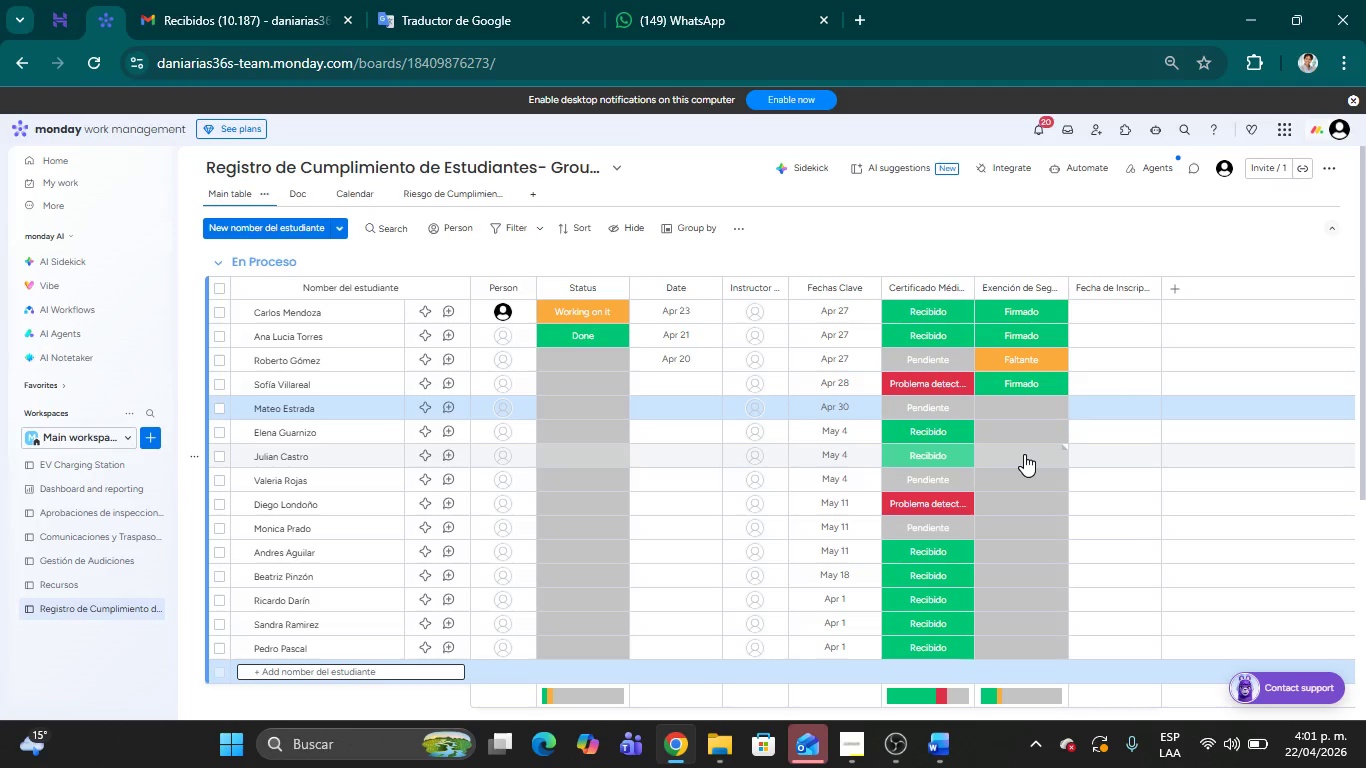 
wait(5.02)
 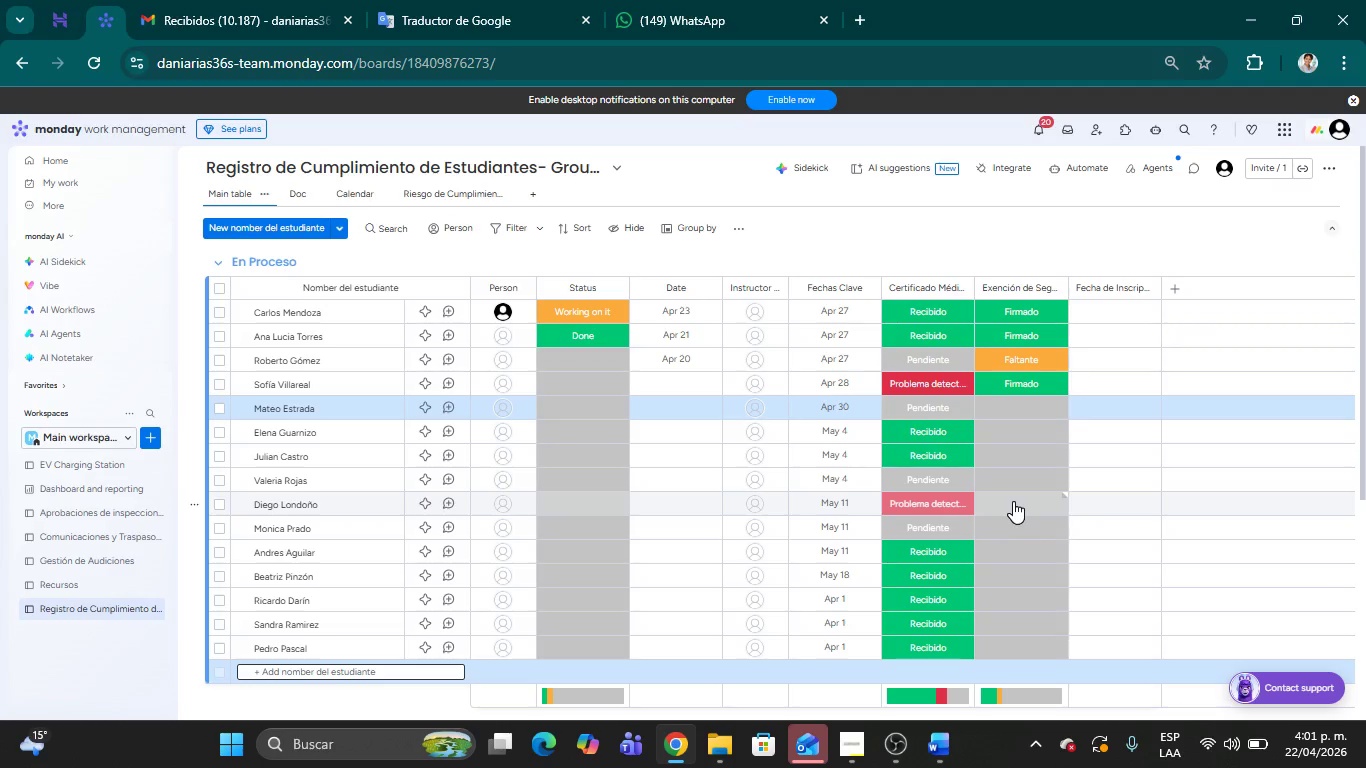 
left_click([1013, 399])
 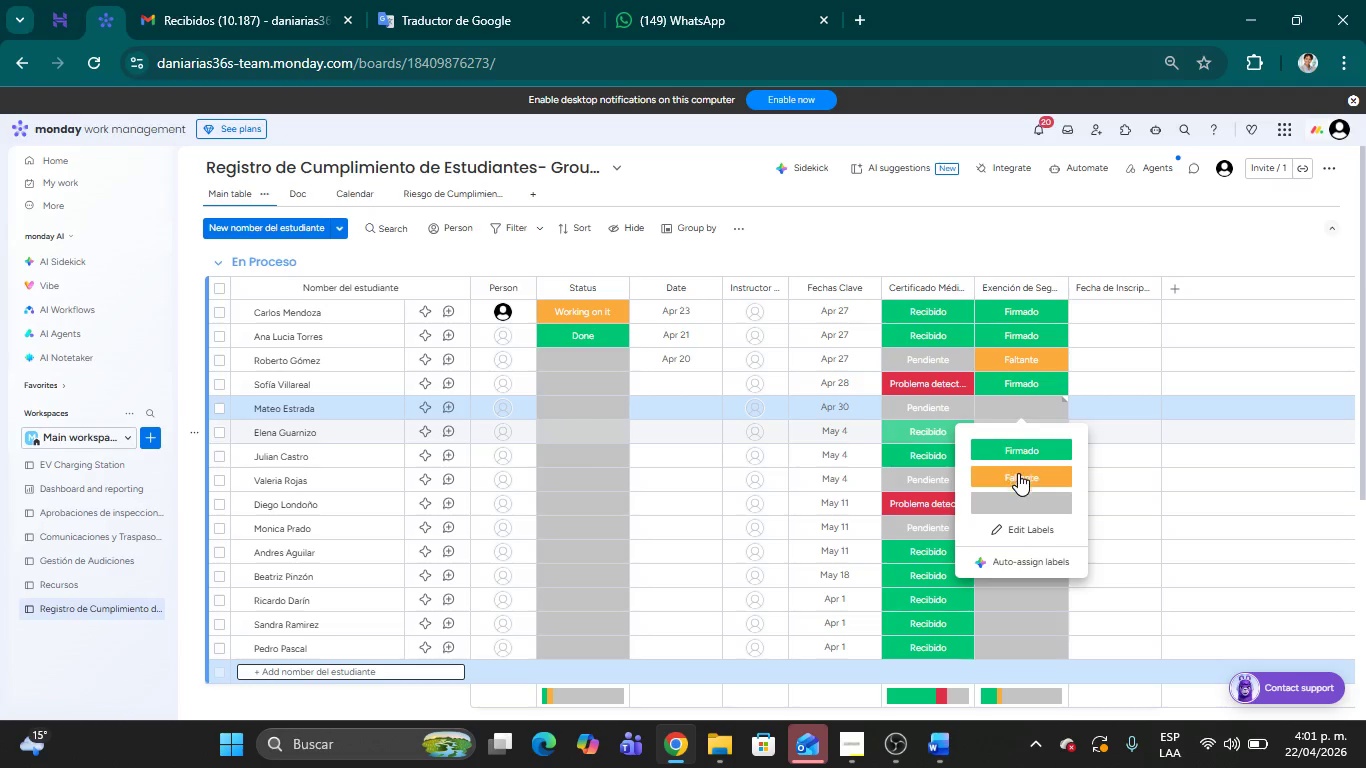 
left_click([1018, 480])
 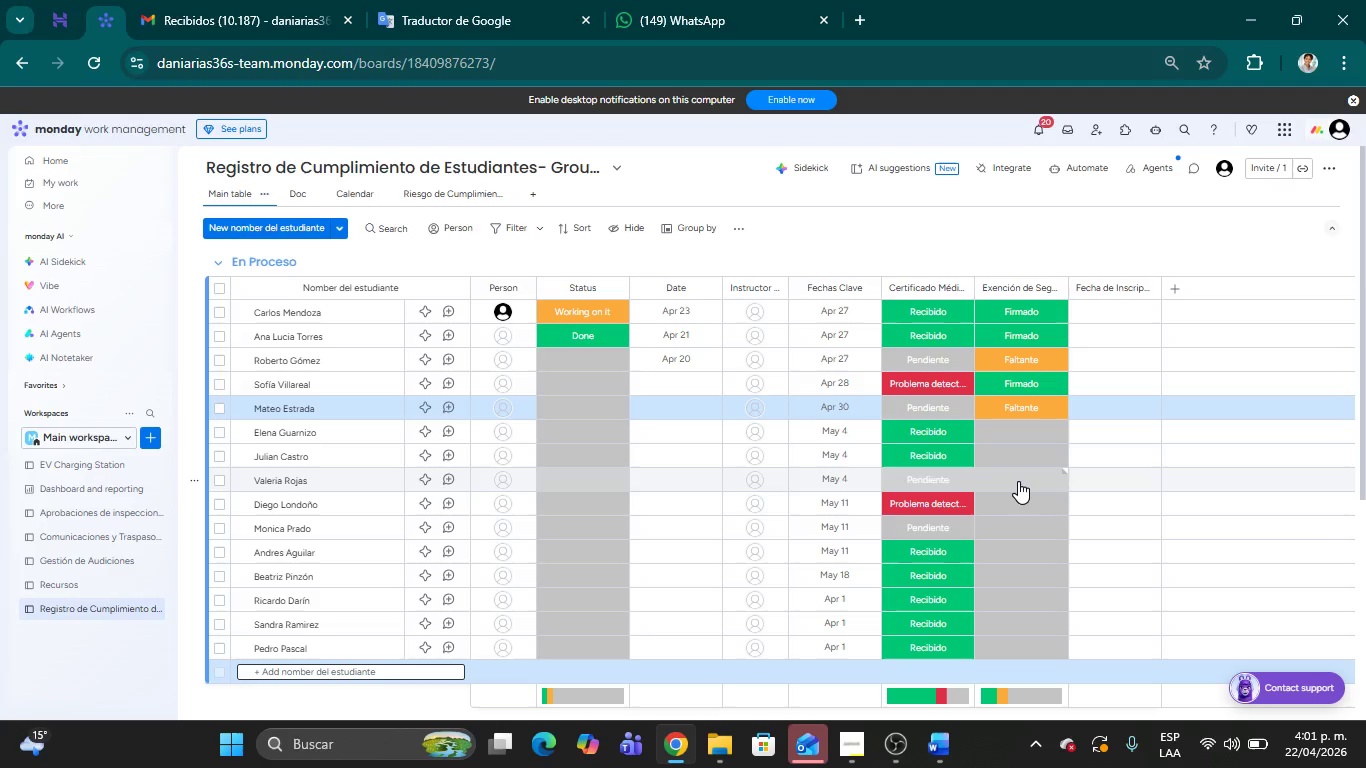 
wait(7.45)
 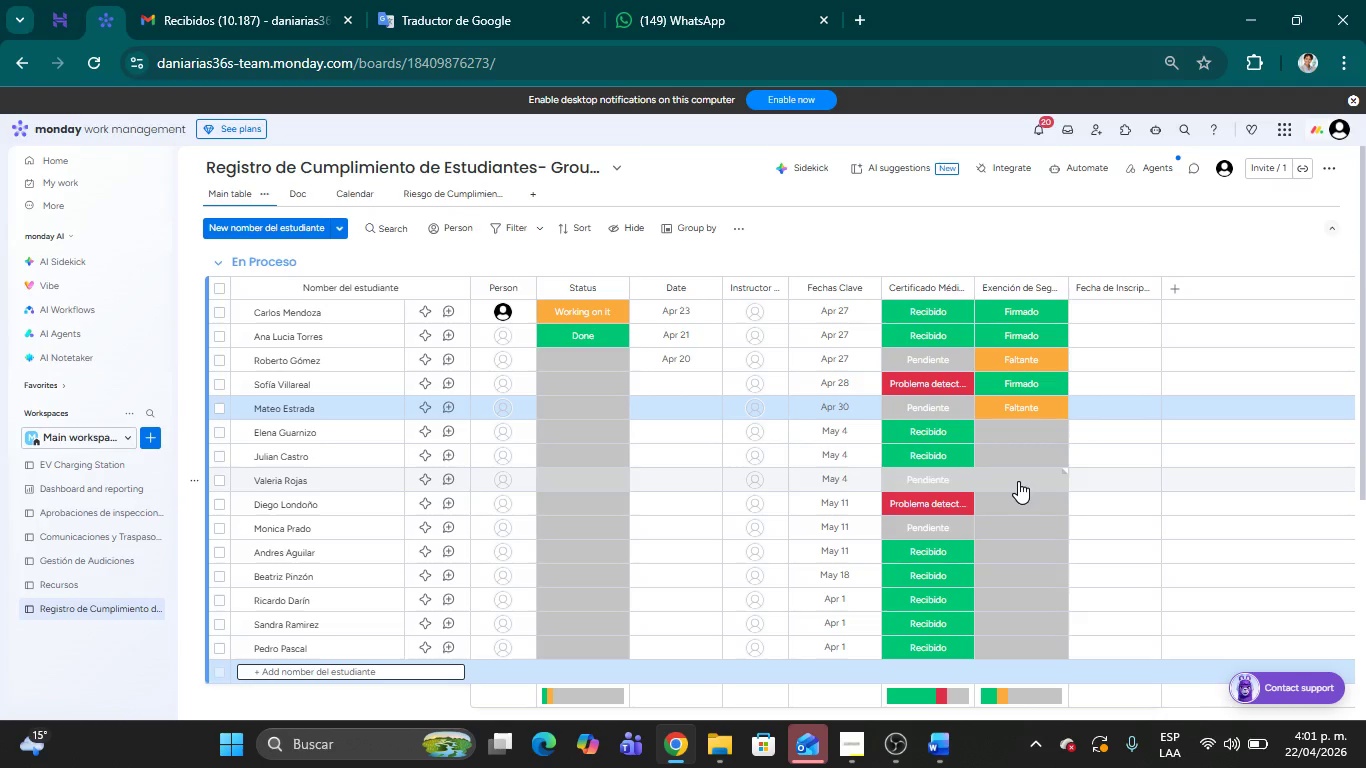 
left_click([1012, 432])
 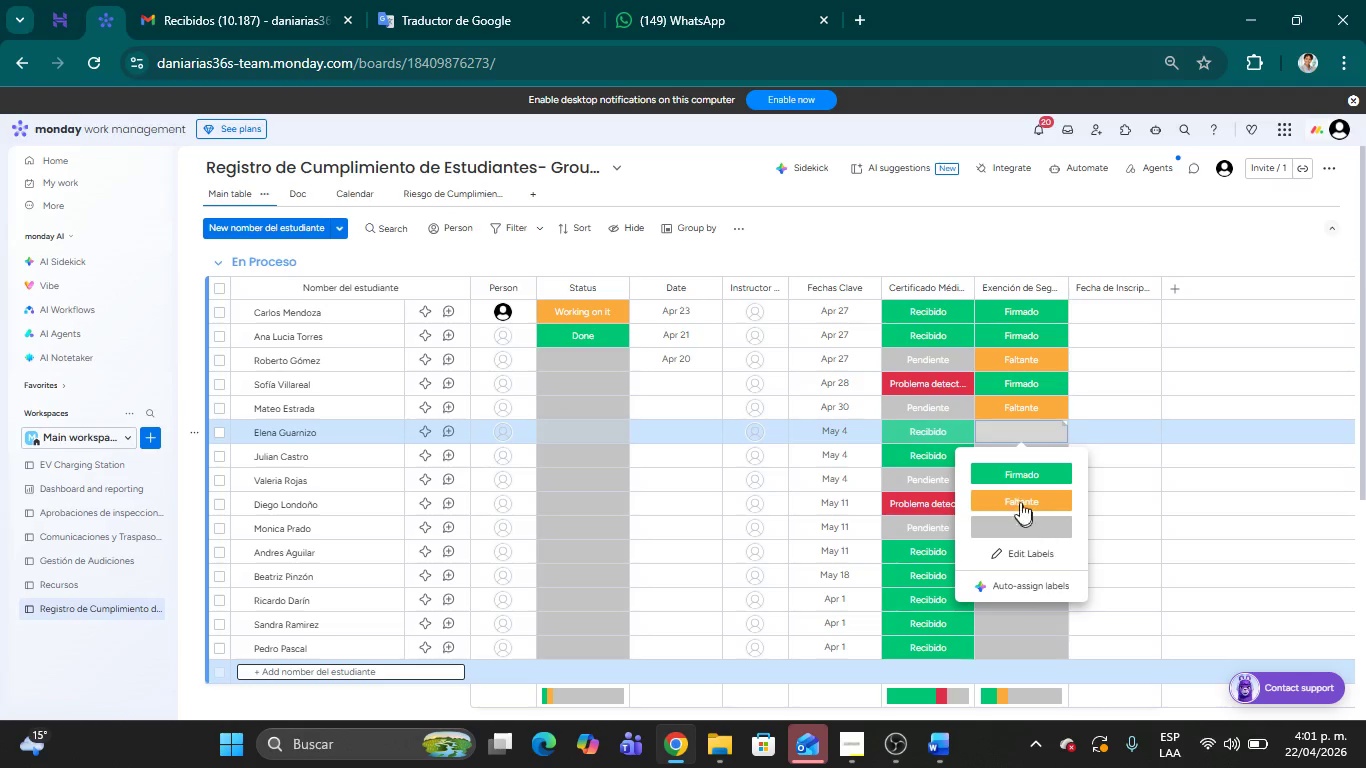 
left_click([999, 477])
 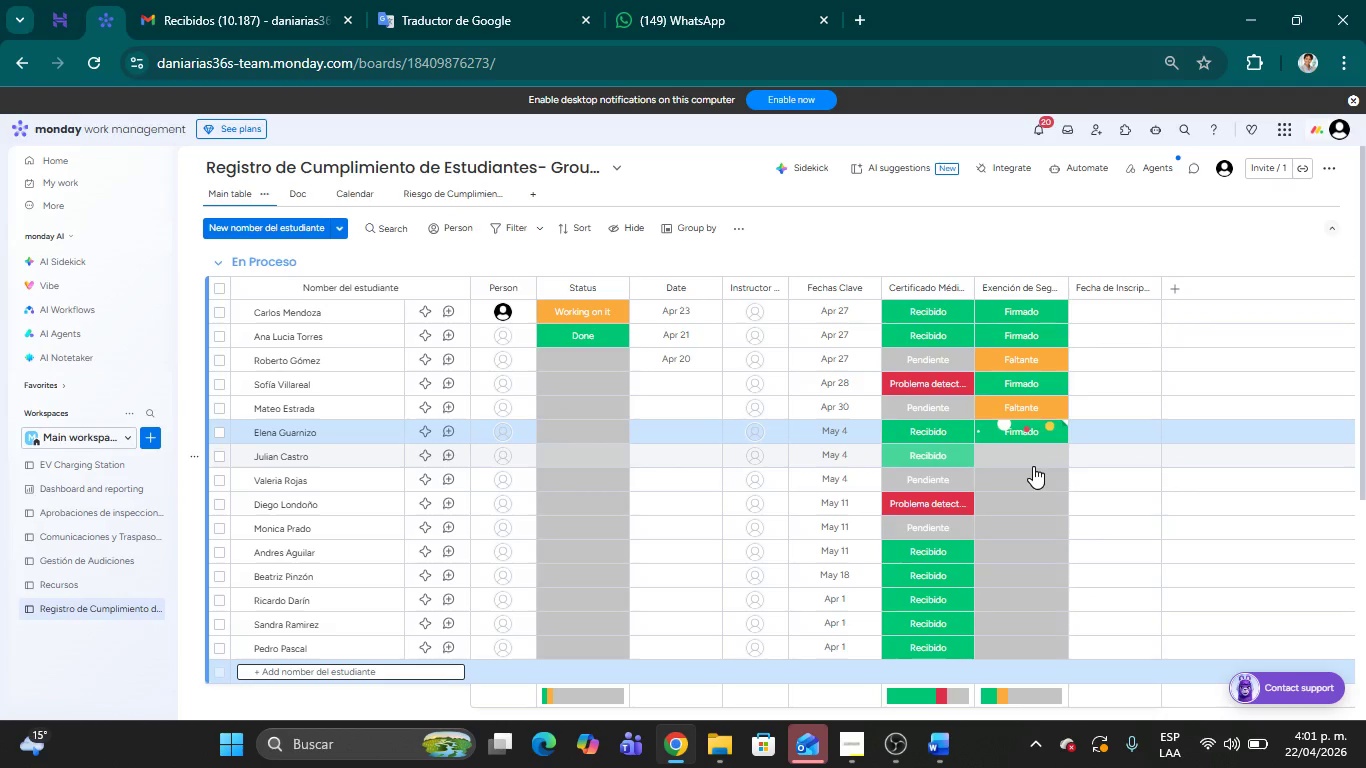 
left_click([1020, 456])
 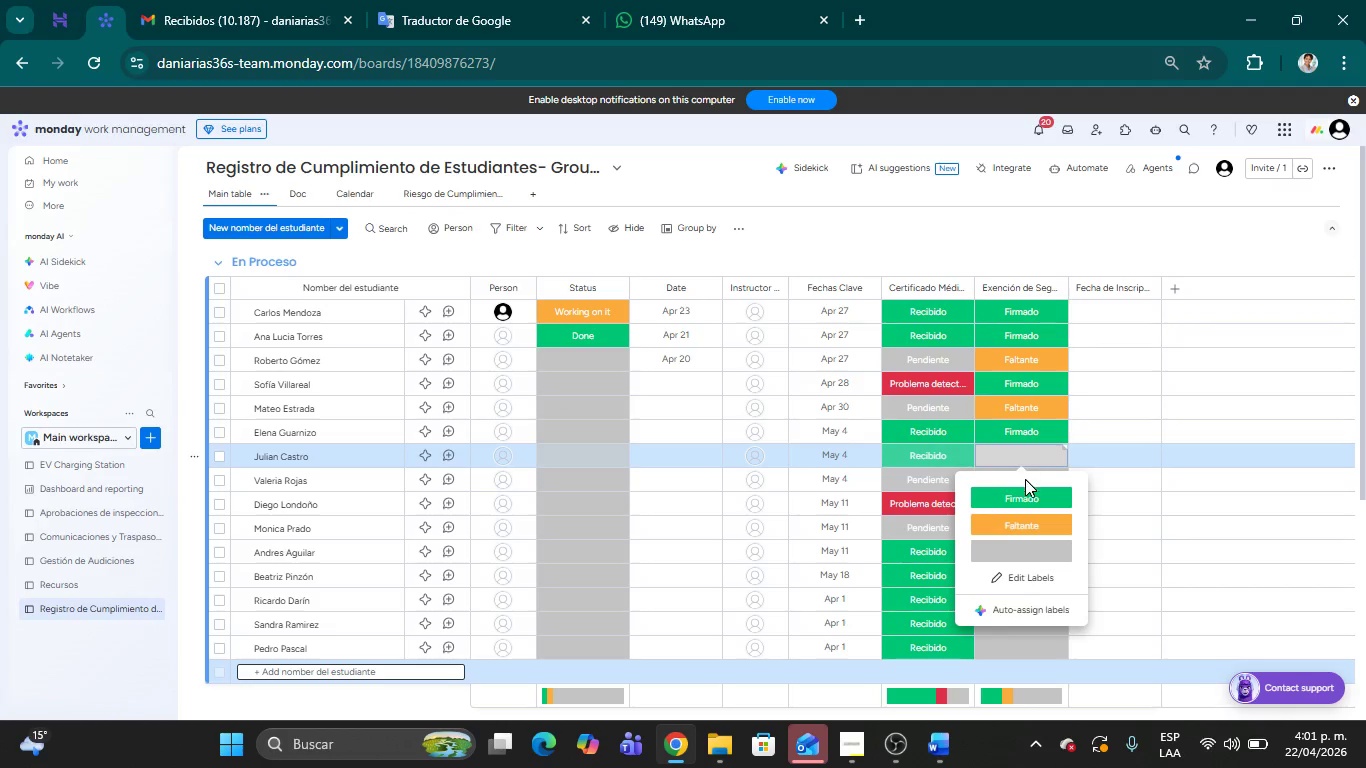 
left_click([1025, 499])
 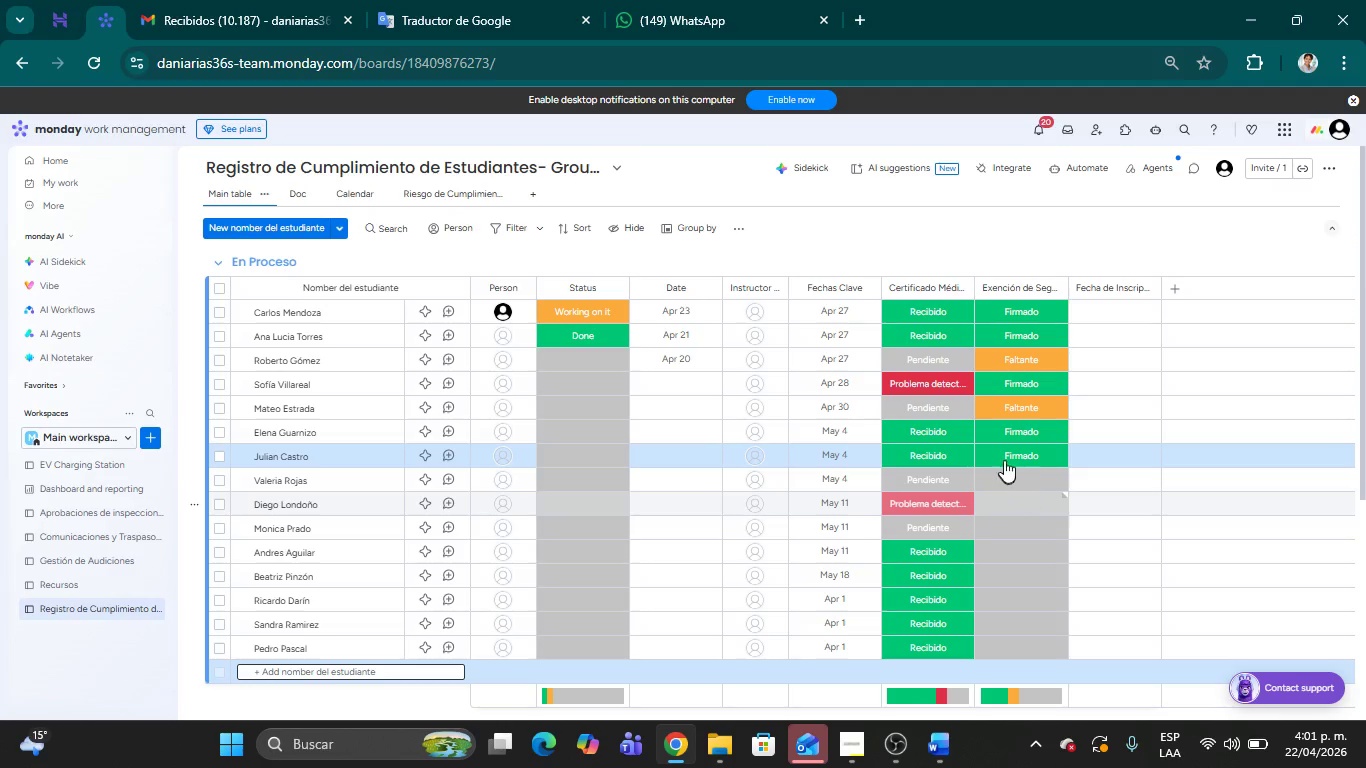 
wait(13.81)
 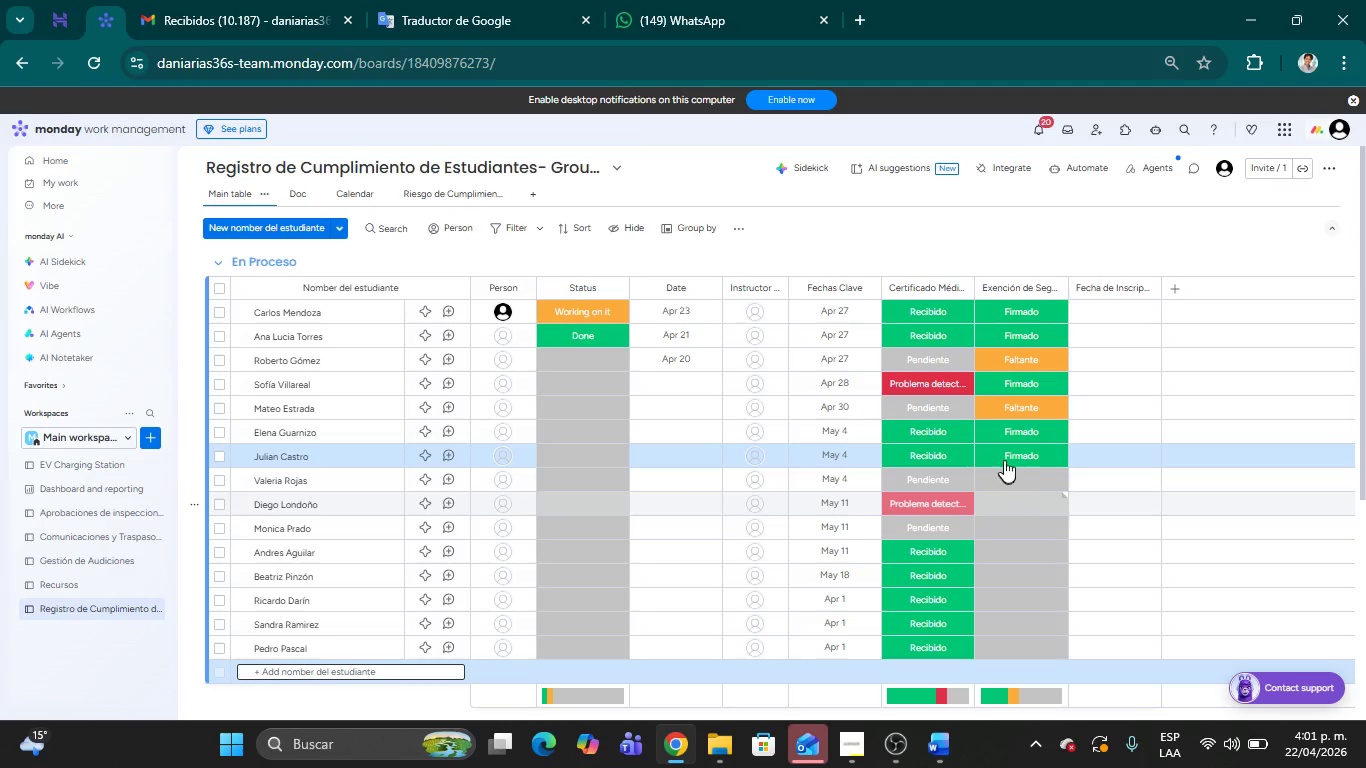 
left_click([1029, 478])
 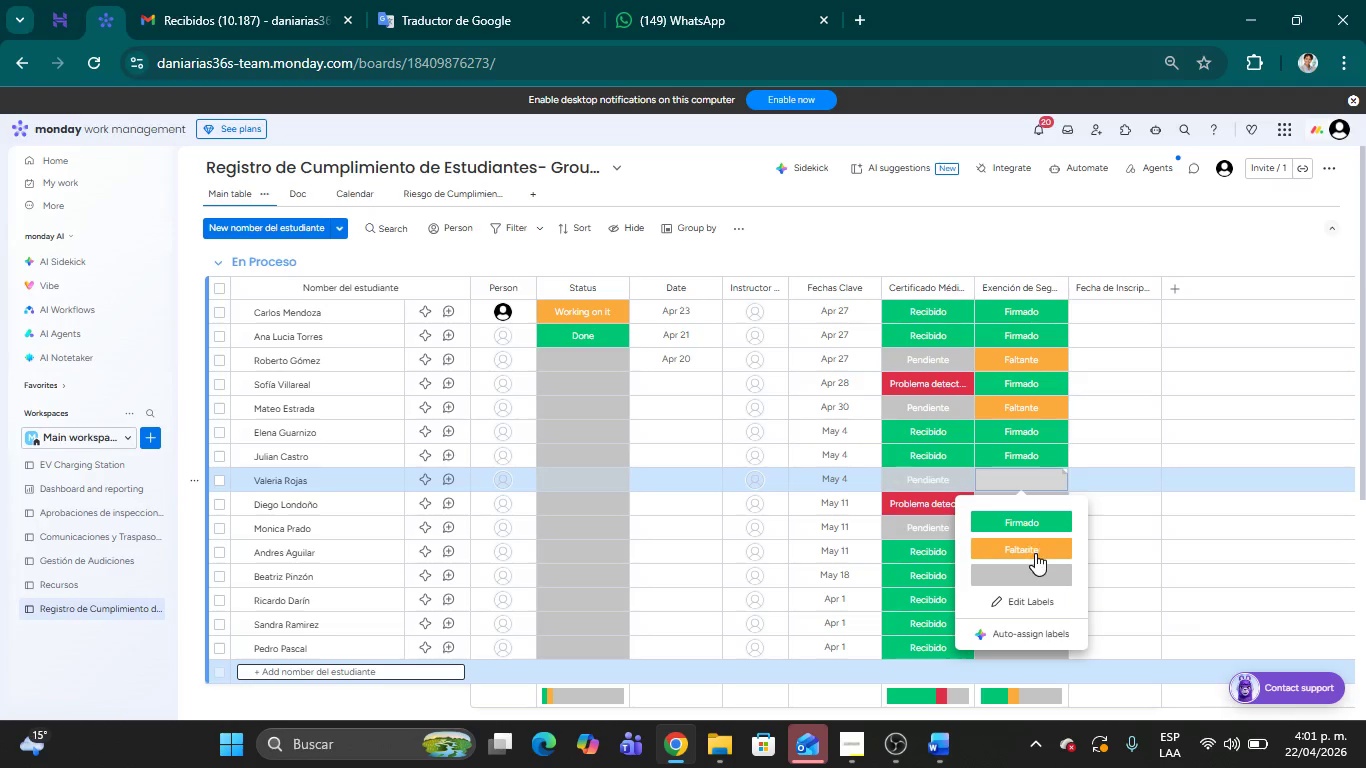 
left_click([1034, 552])
 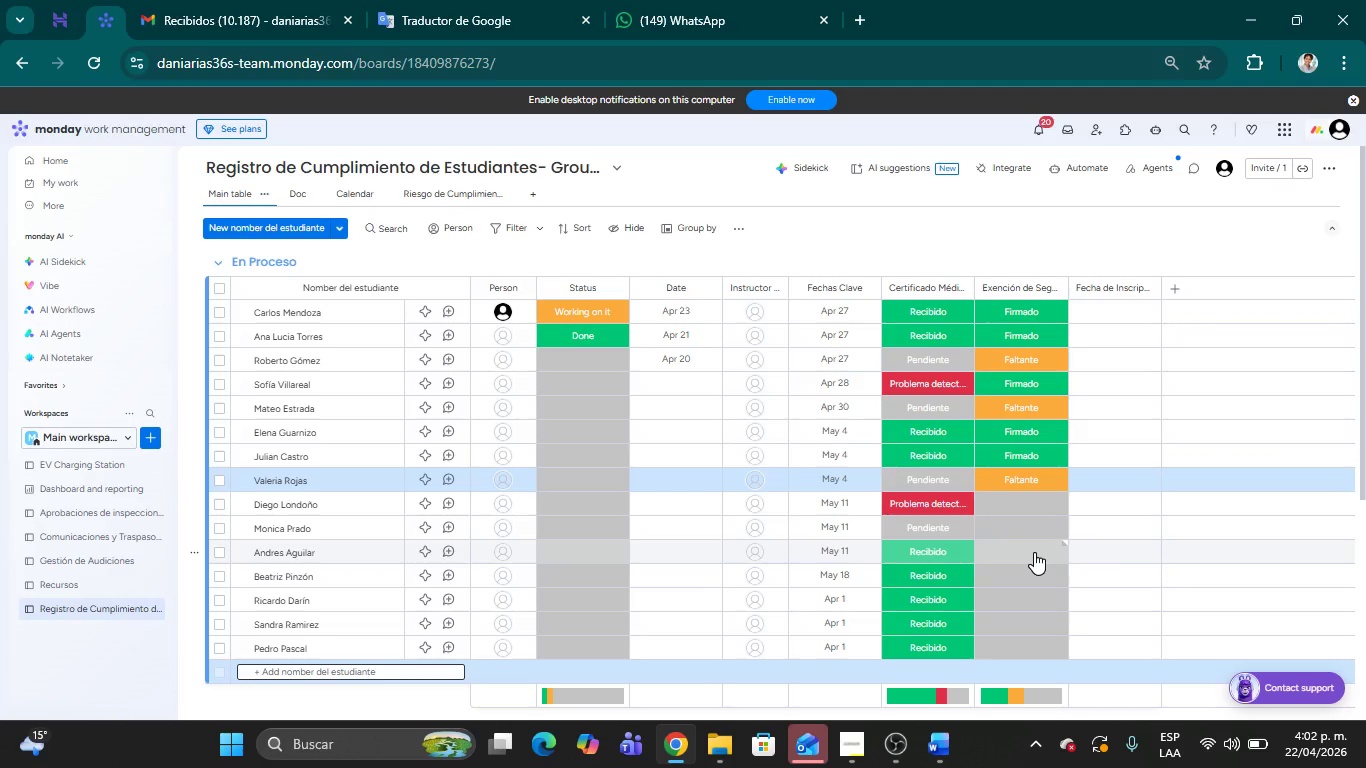 
left_click([990, 504])
 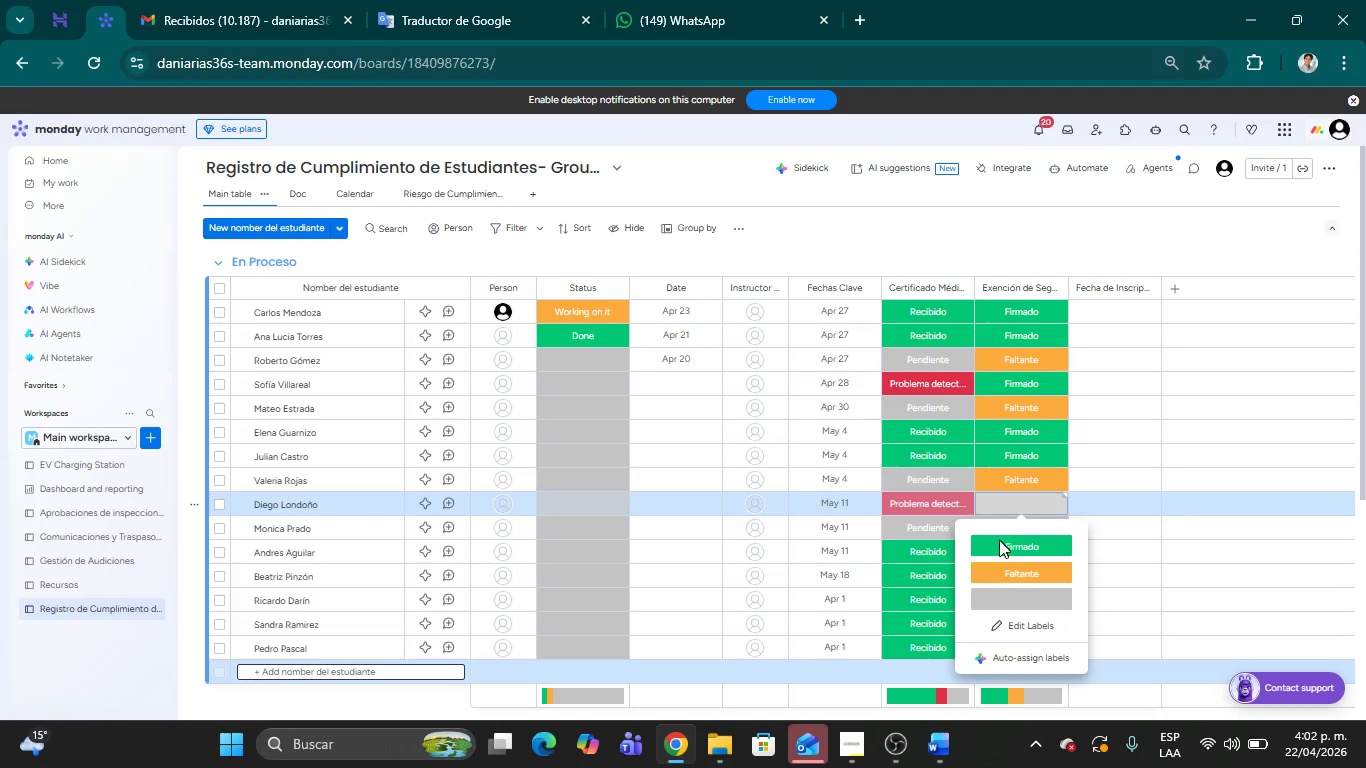 
left_click([999, 540])
 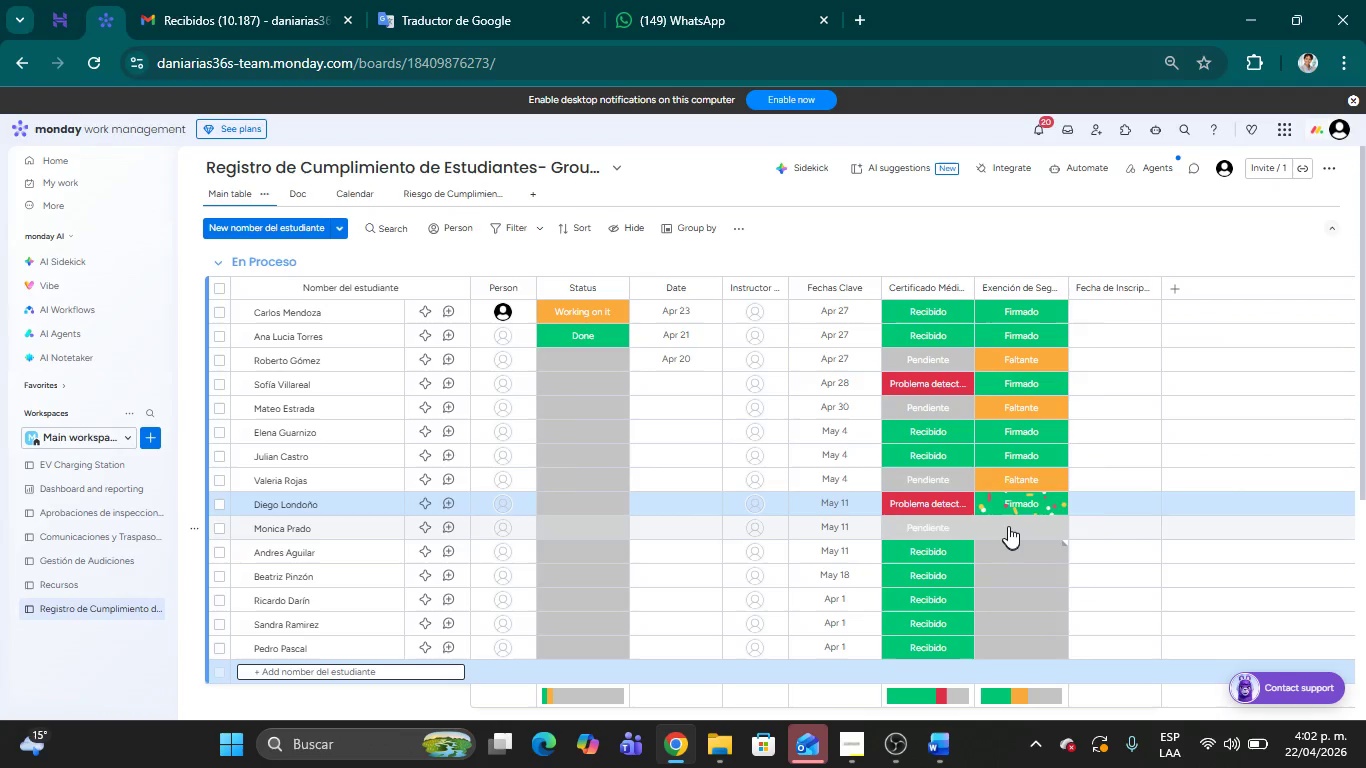 
left_click([1008, 525])
 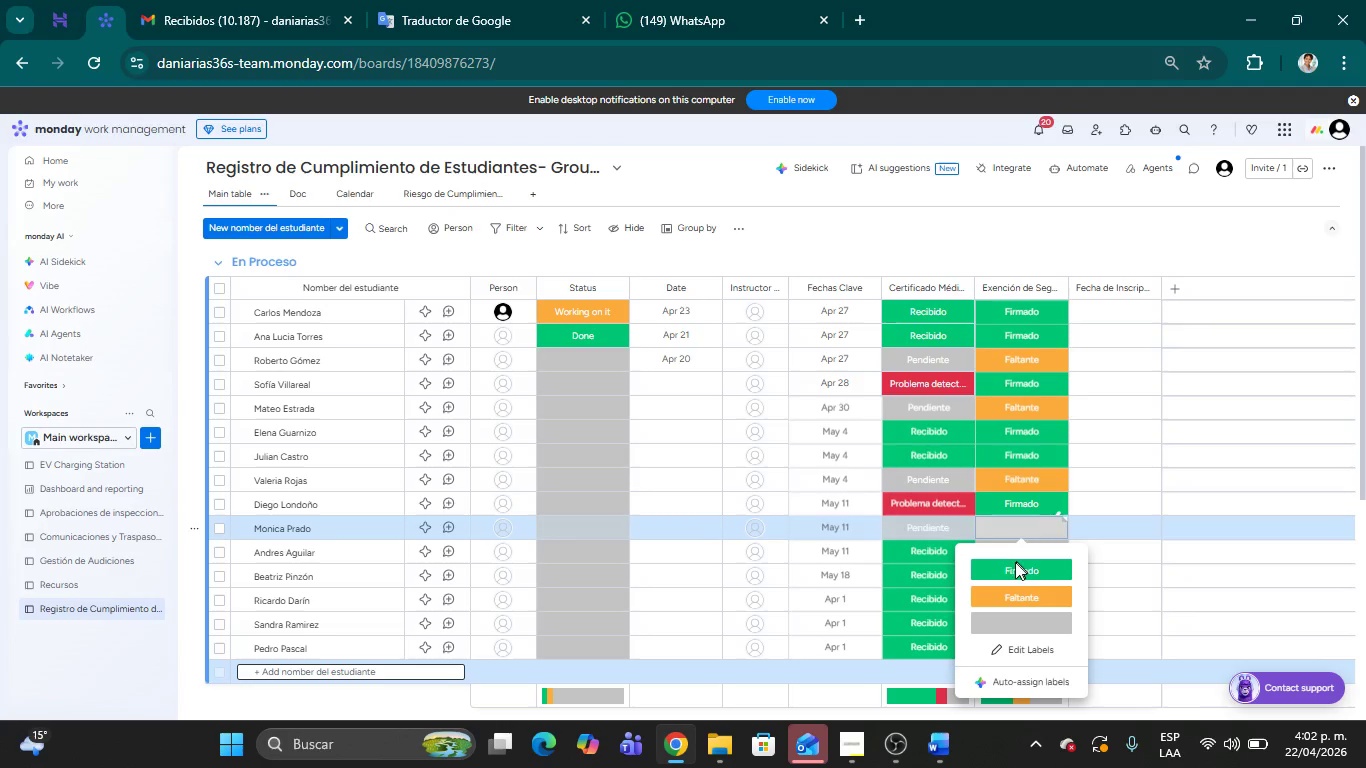 
left_click([1014, 568])
 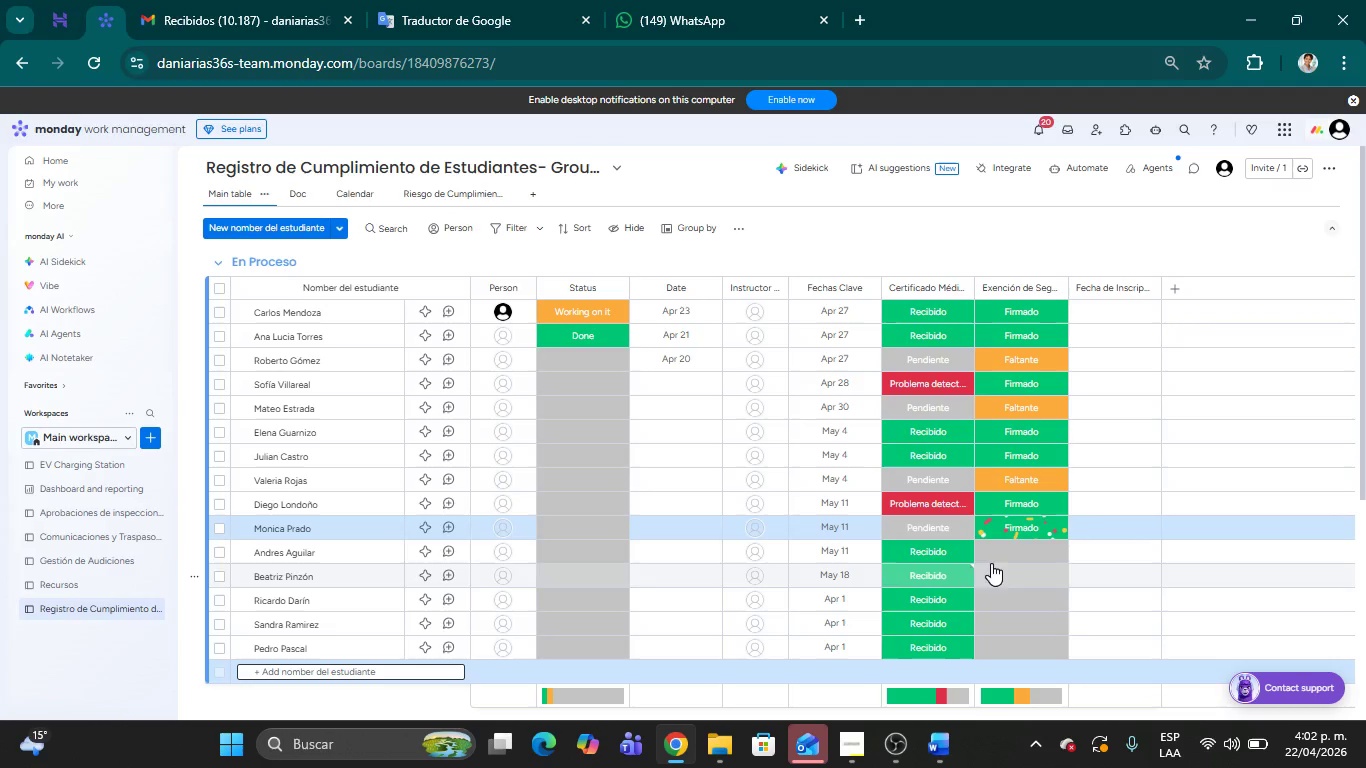 
left_click([1004, 551])
 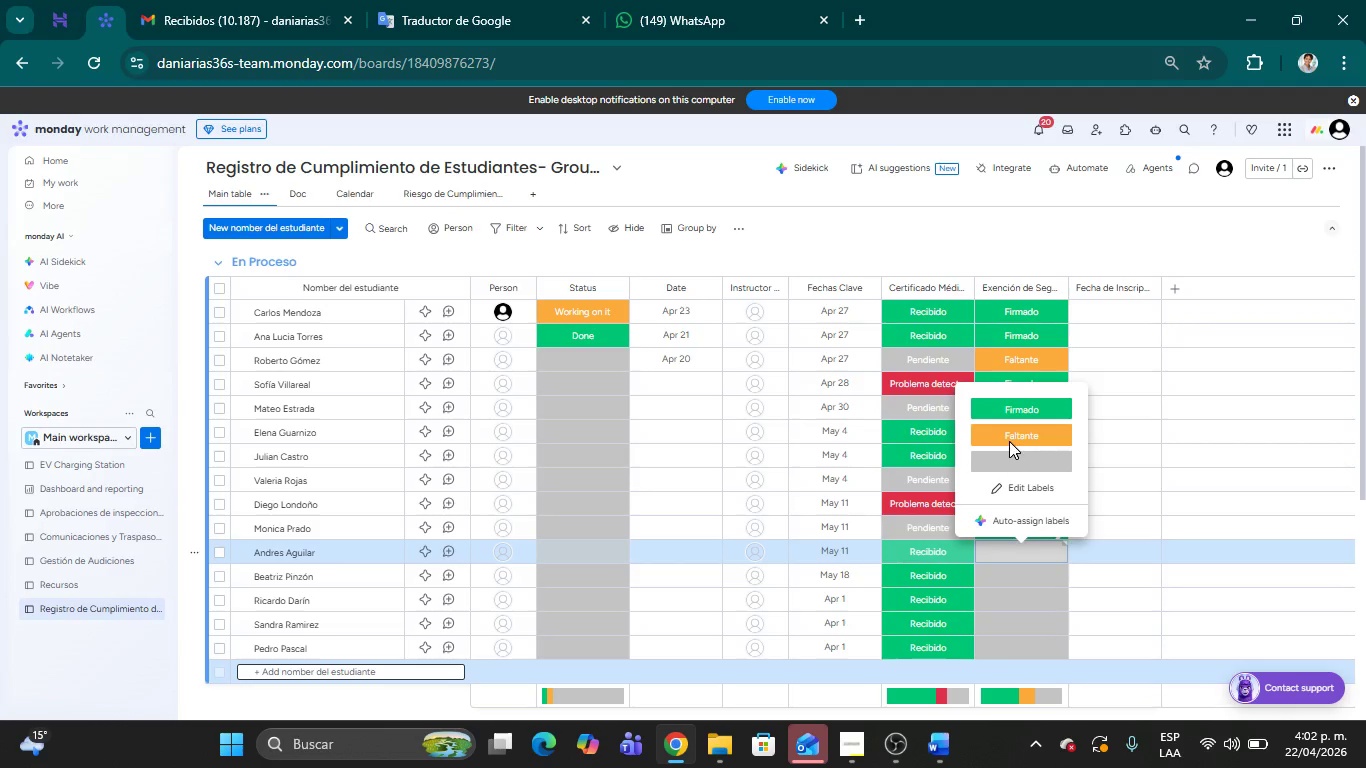 
left_click([1004, 438])
 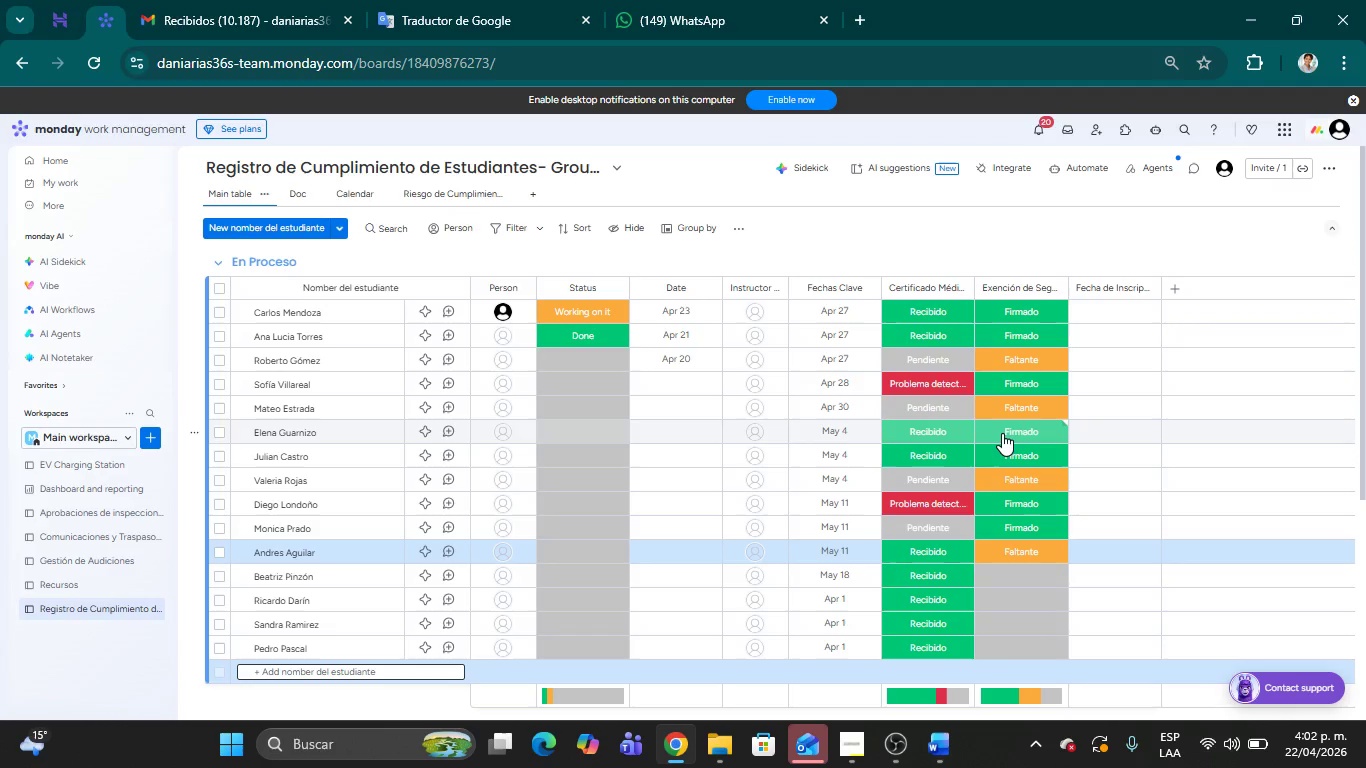 
wait(8.02)
 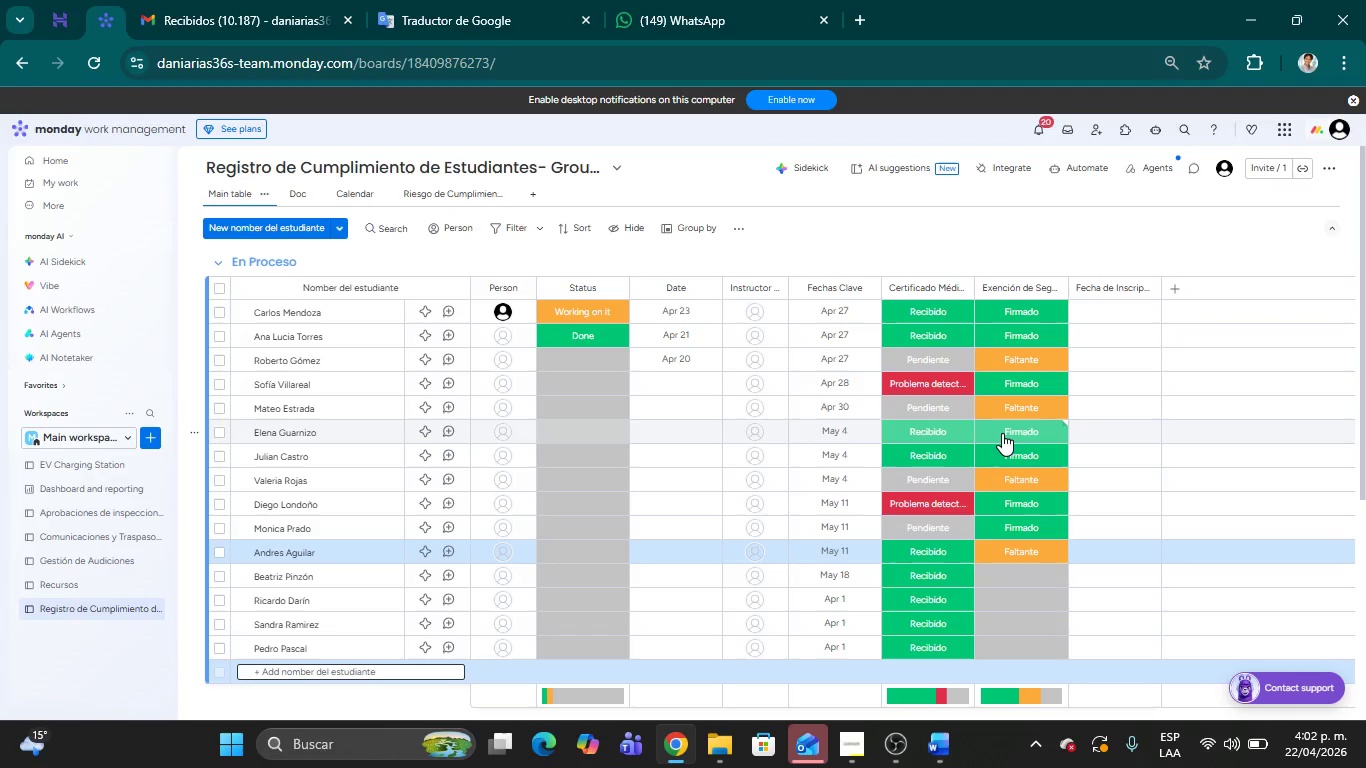 
left_click([1003, 579])
 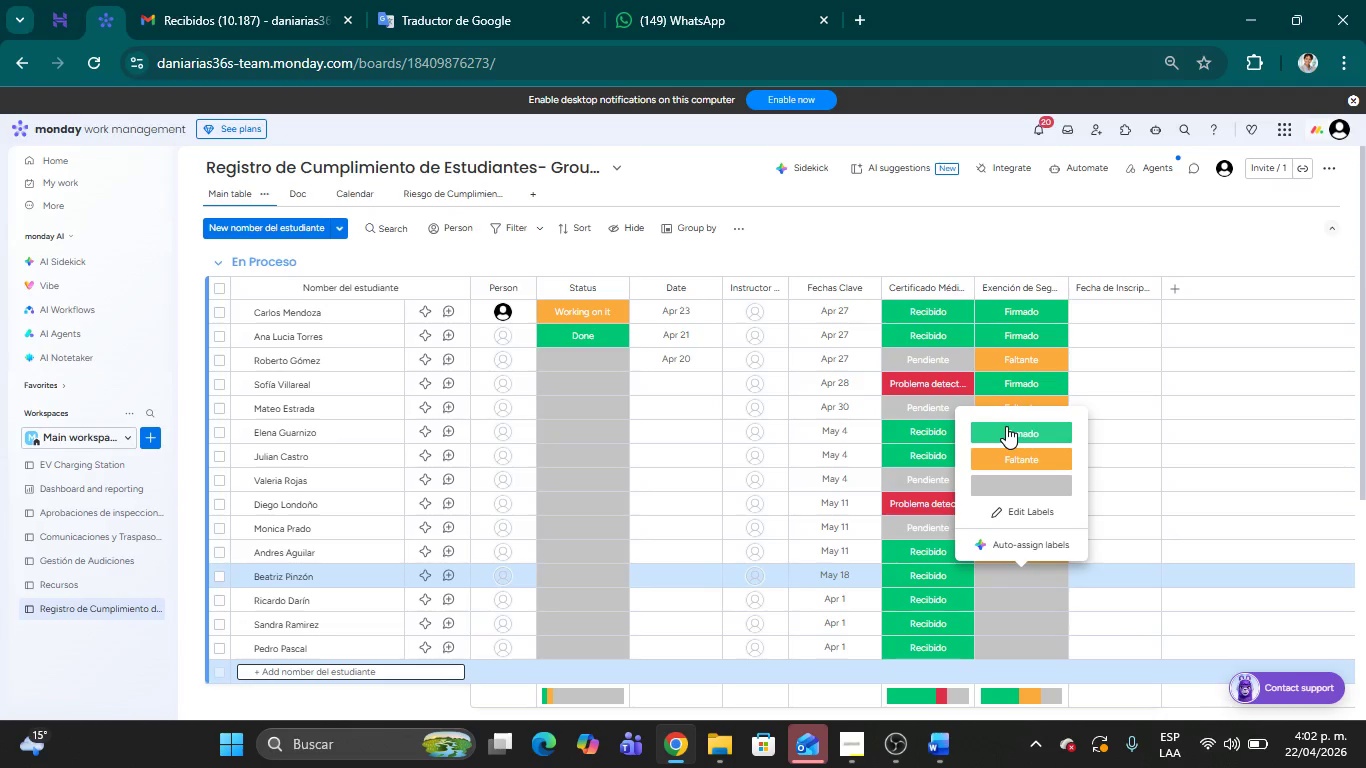 
left_click([1007, 426])
 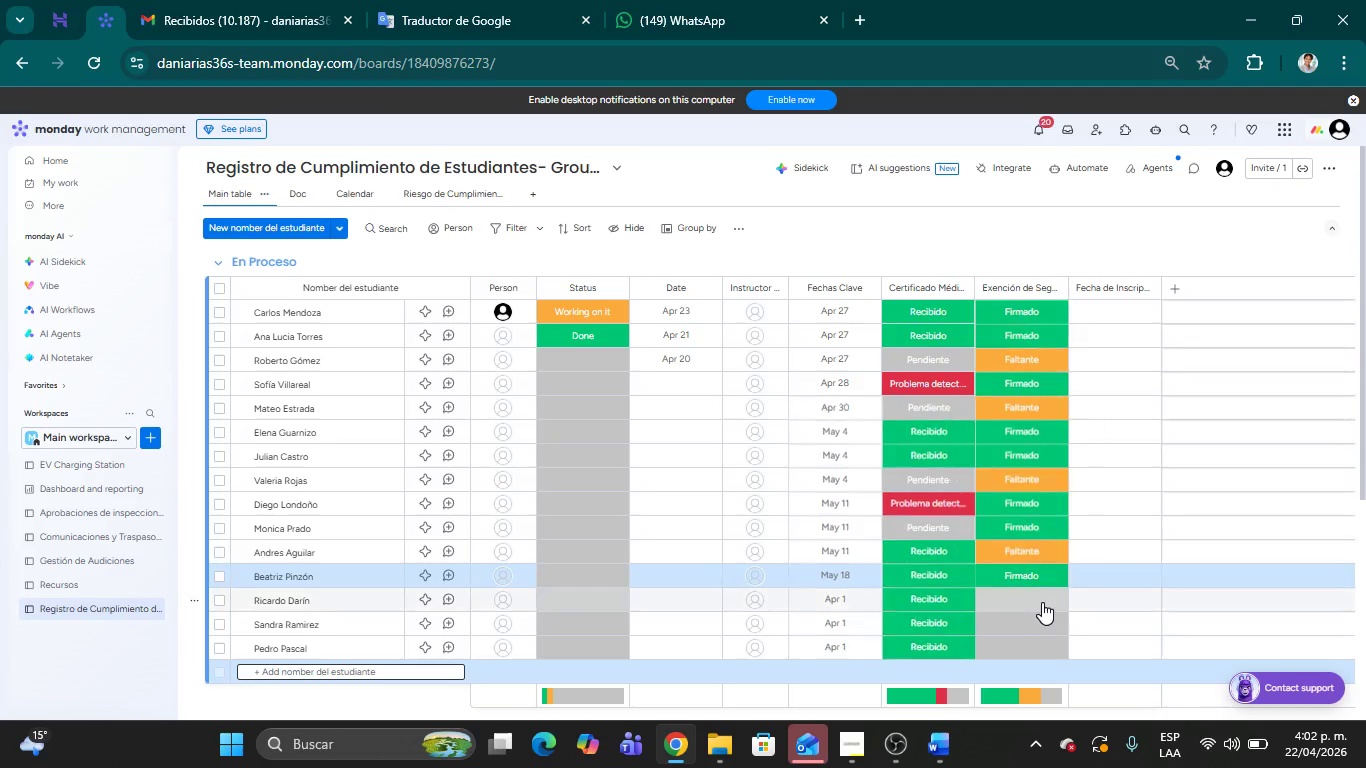 
left_click([1041, 601])
 